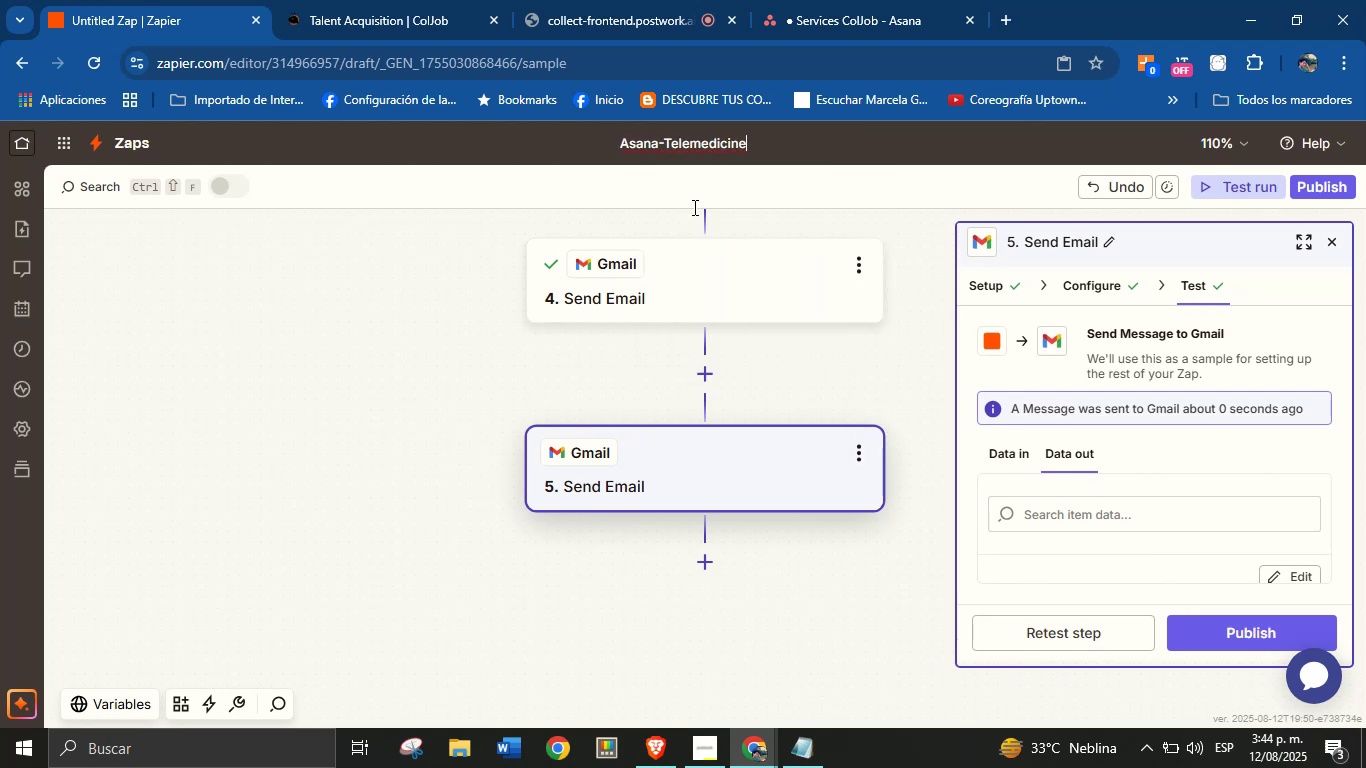 
left_click([490, 375])
 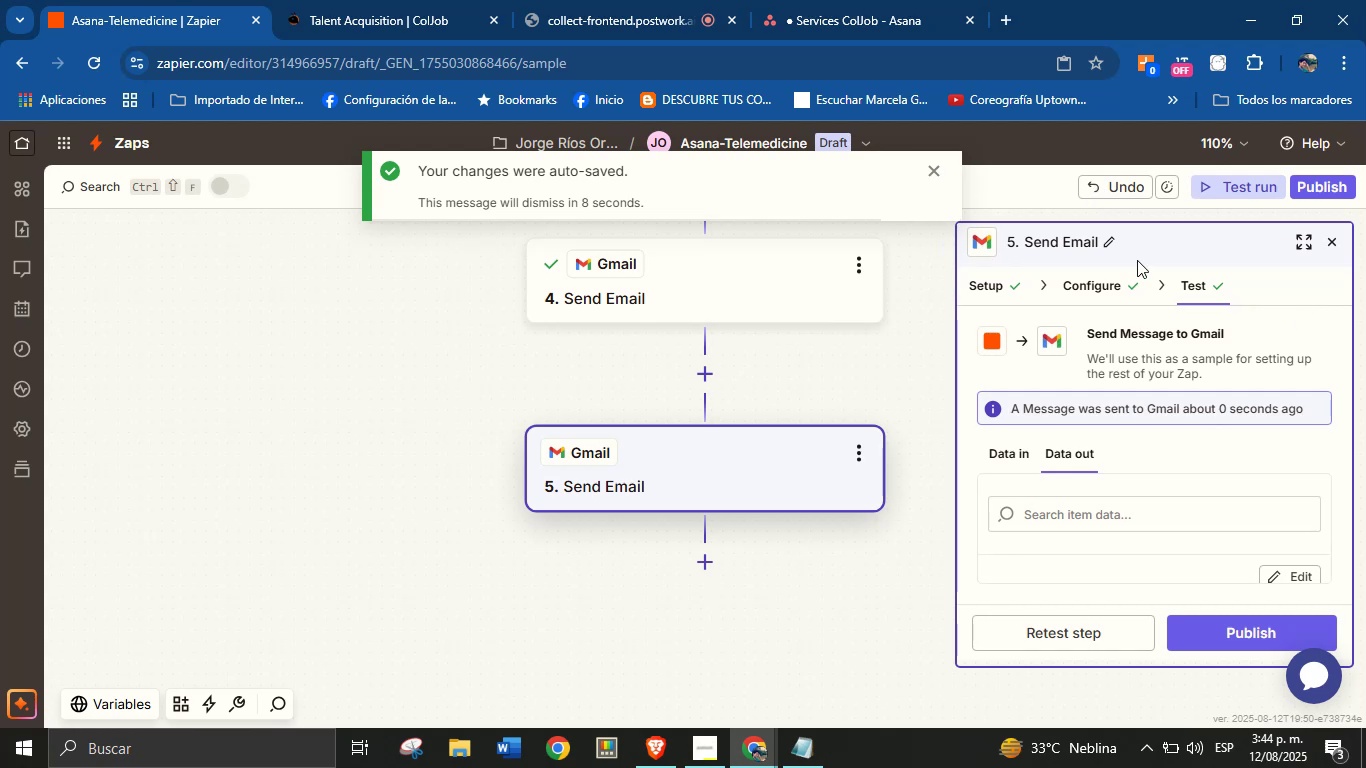 
left_click([939, 178])
 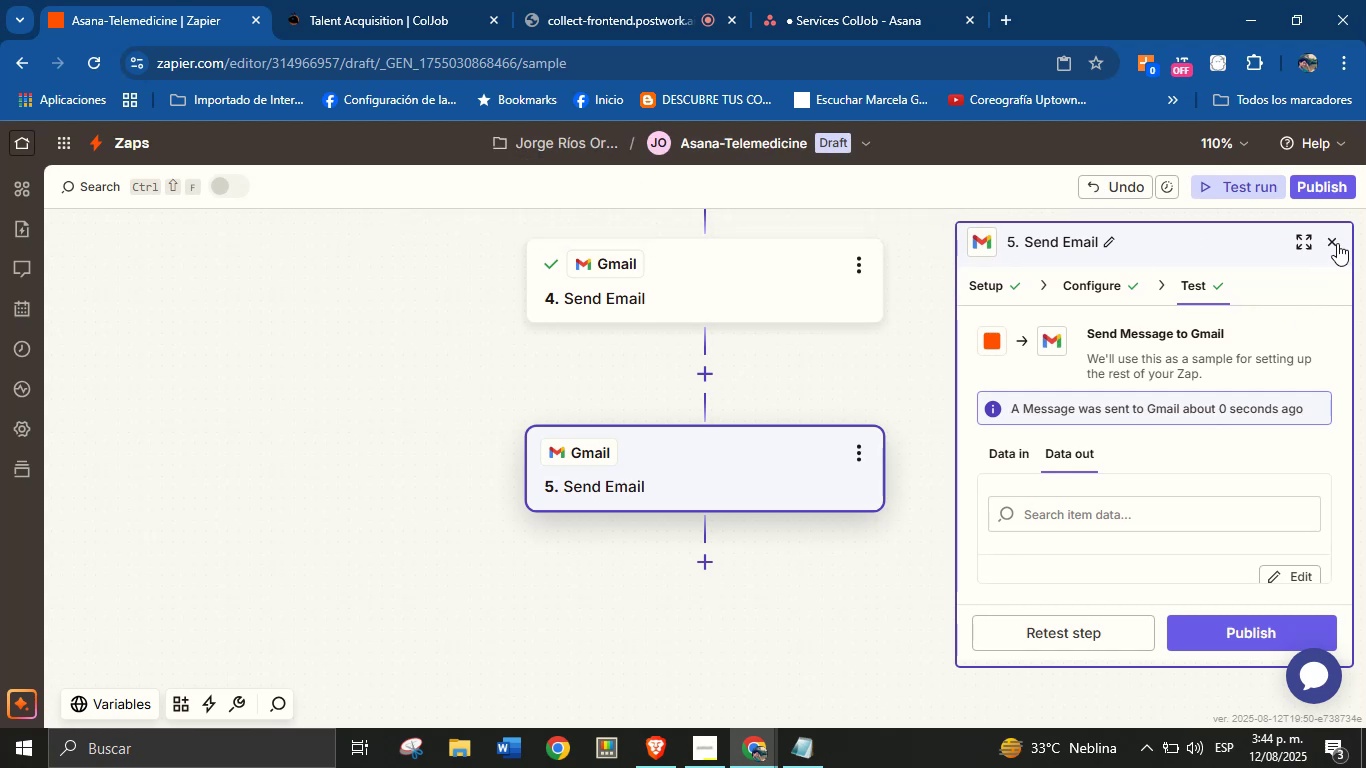 
left_click([1337, 243])
 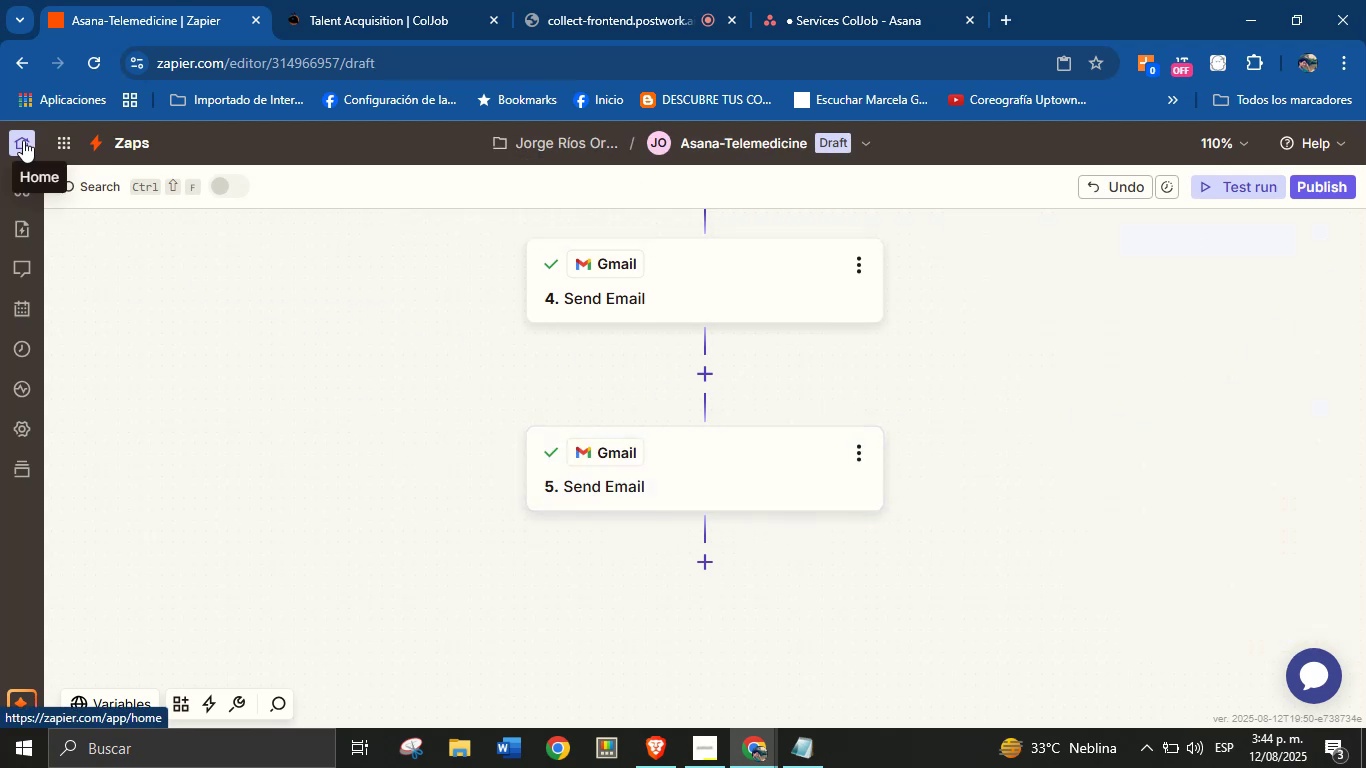 
left_click([12, 141])
 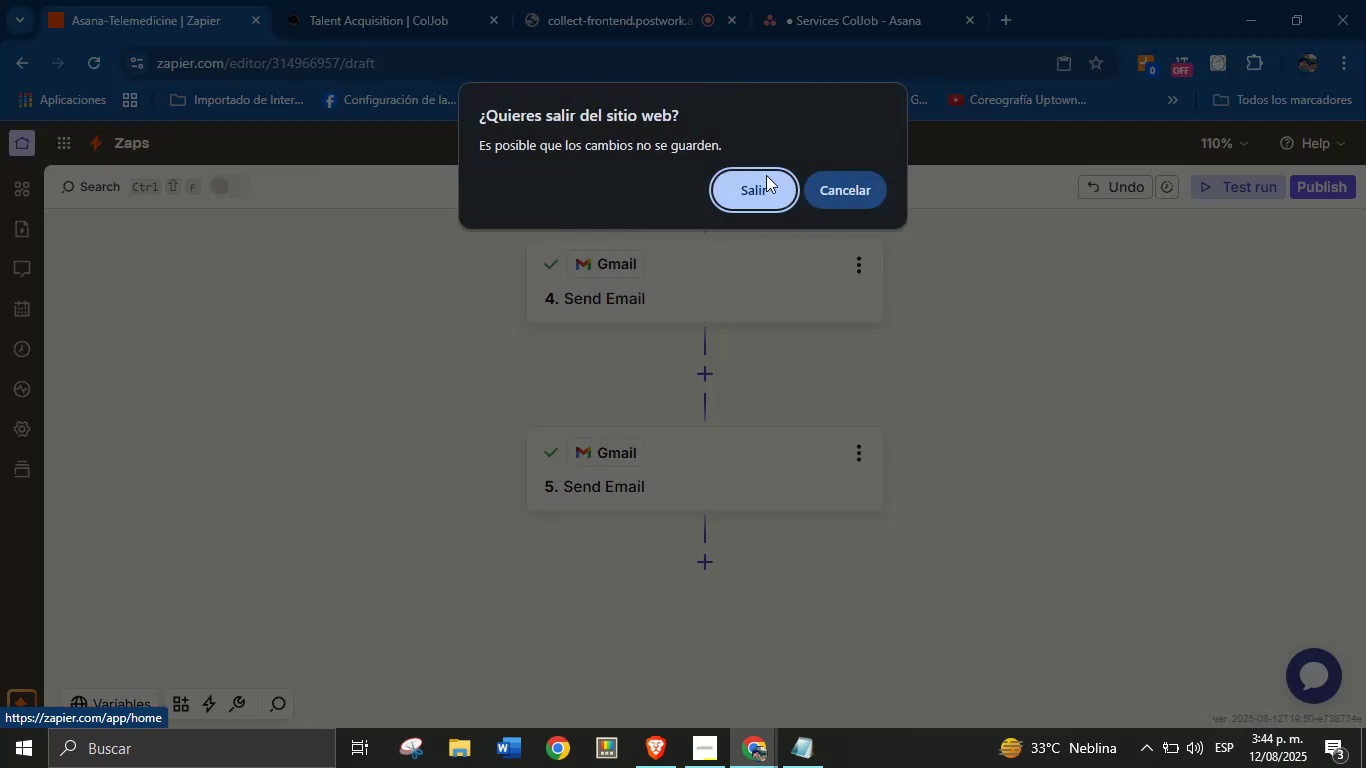 
left_click([859, 200])
 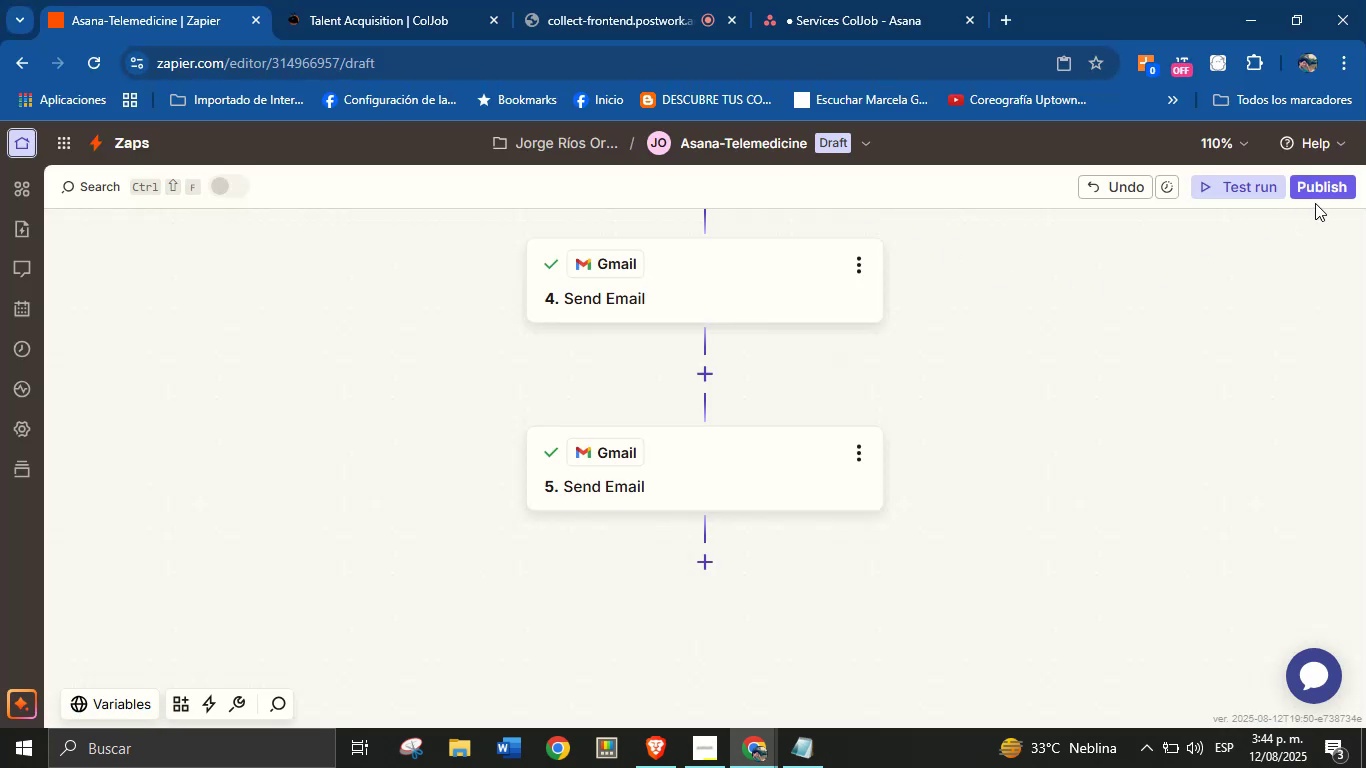 
double_click([1317, 195])
 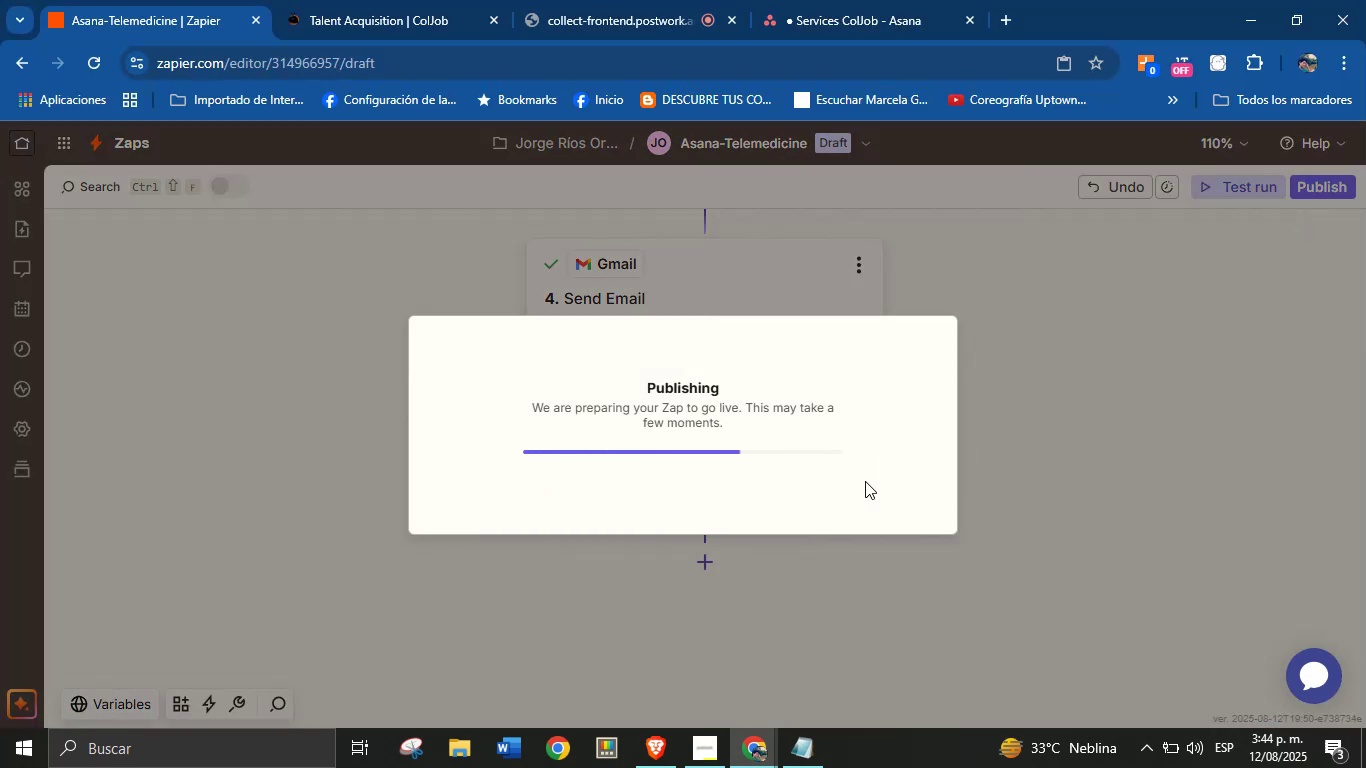 
wait(8.1)
 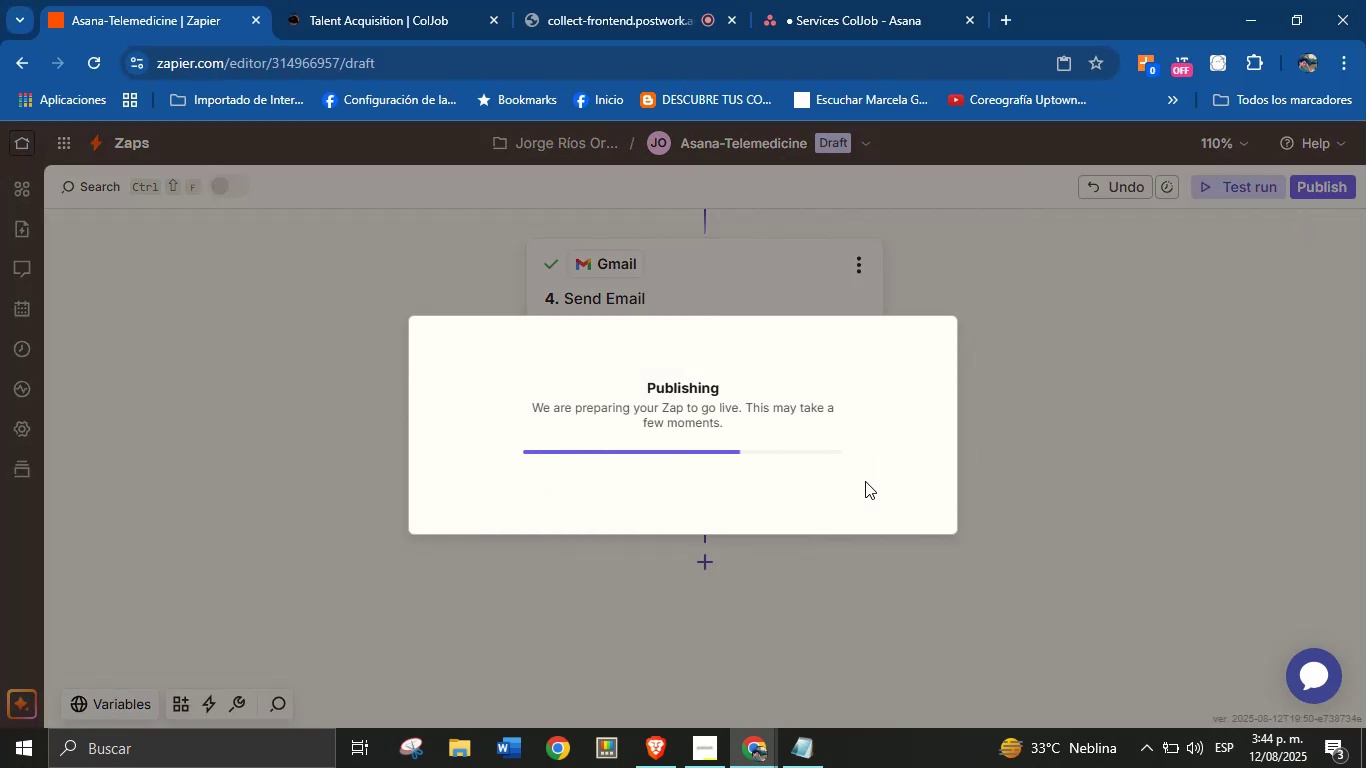 
left_click([1028, 286])
 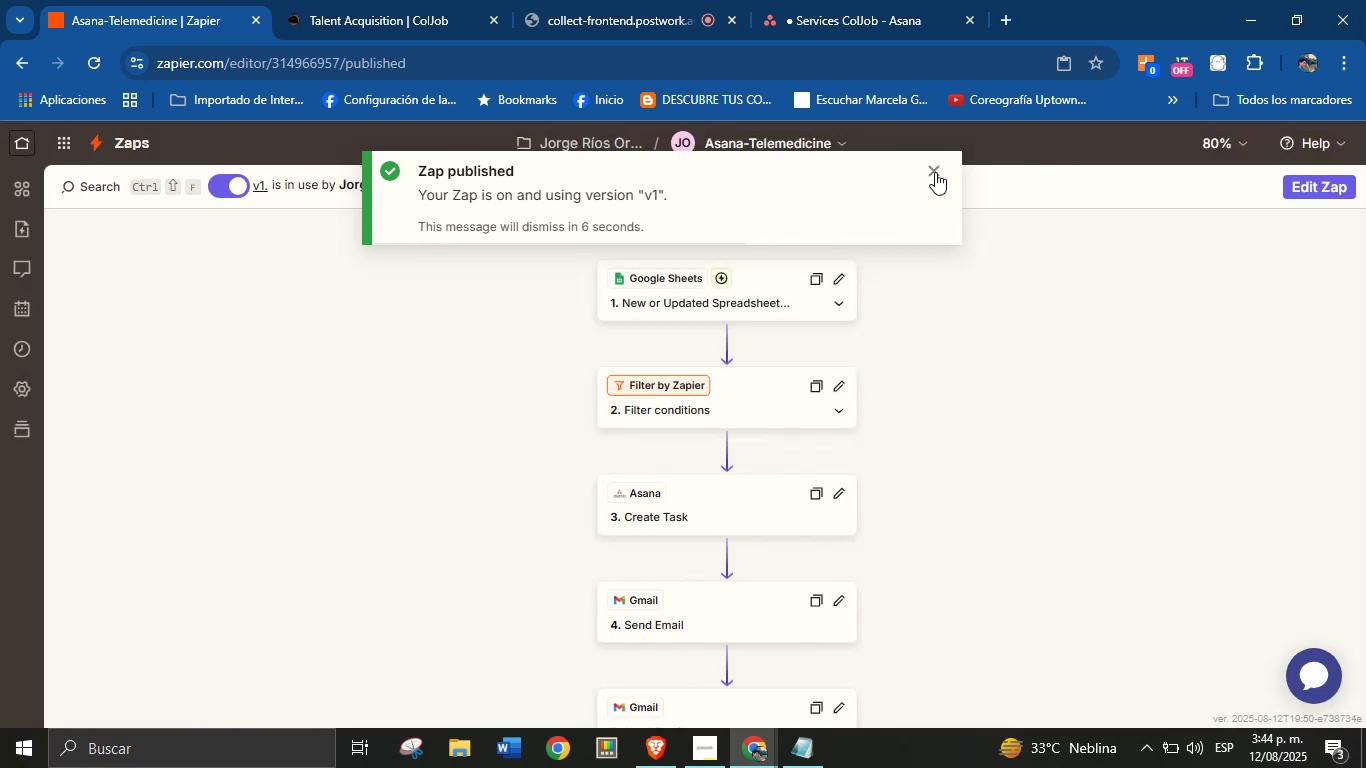 
left_click([925, 166])
 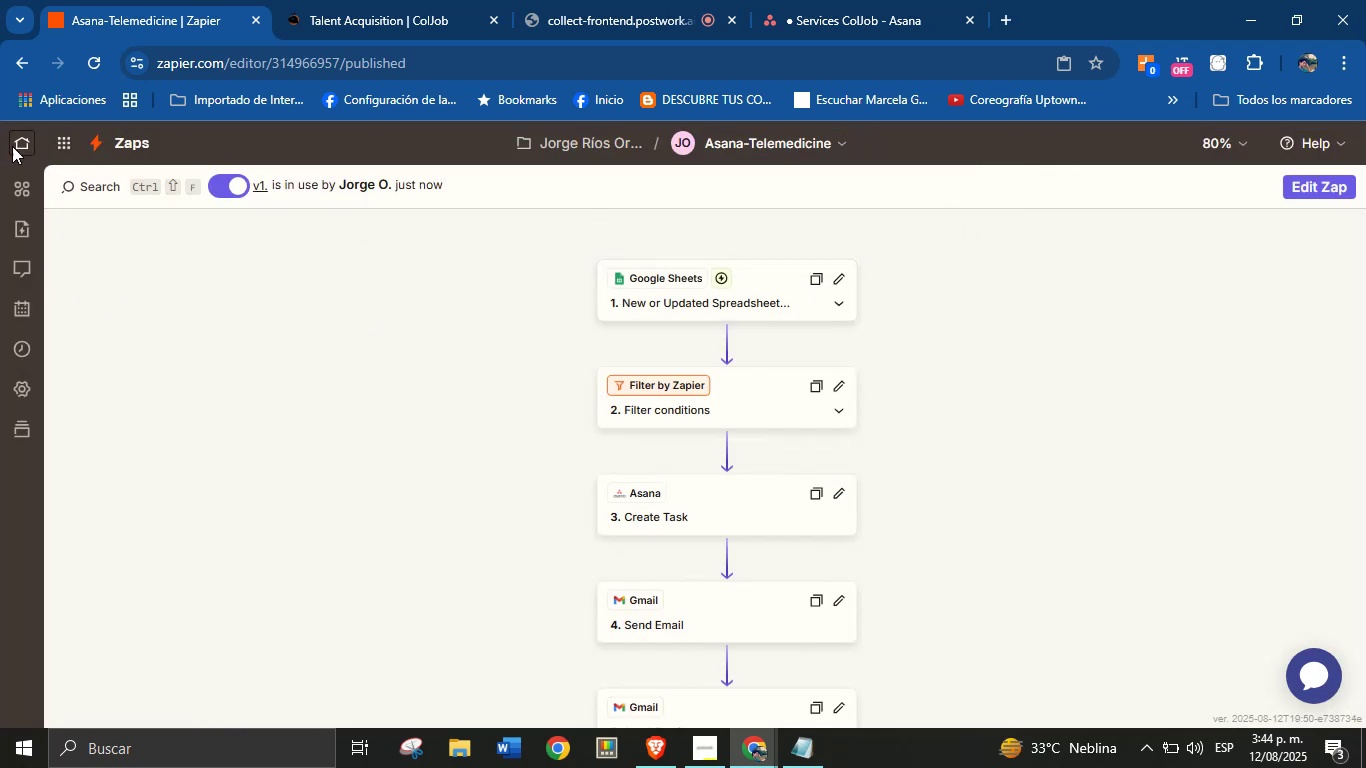 
left_click([27, 149])
 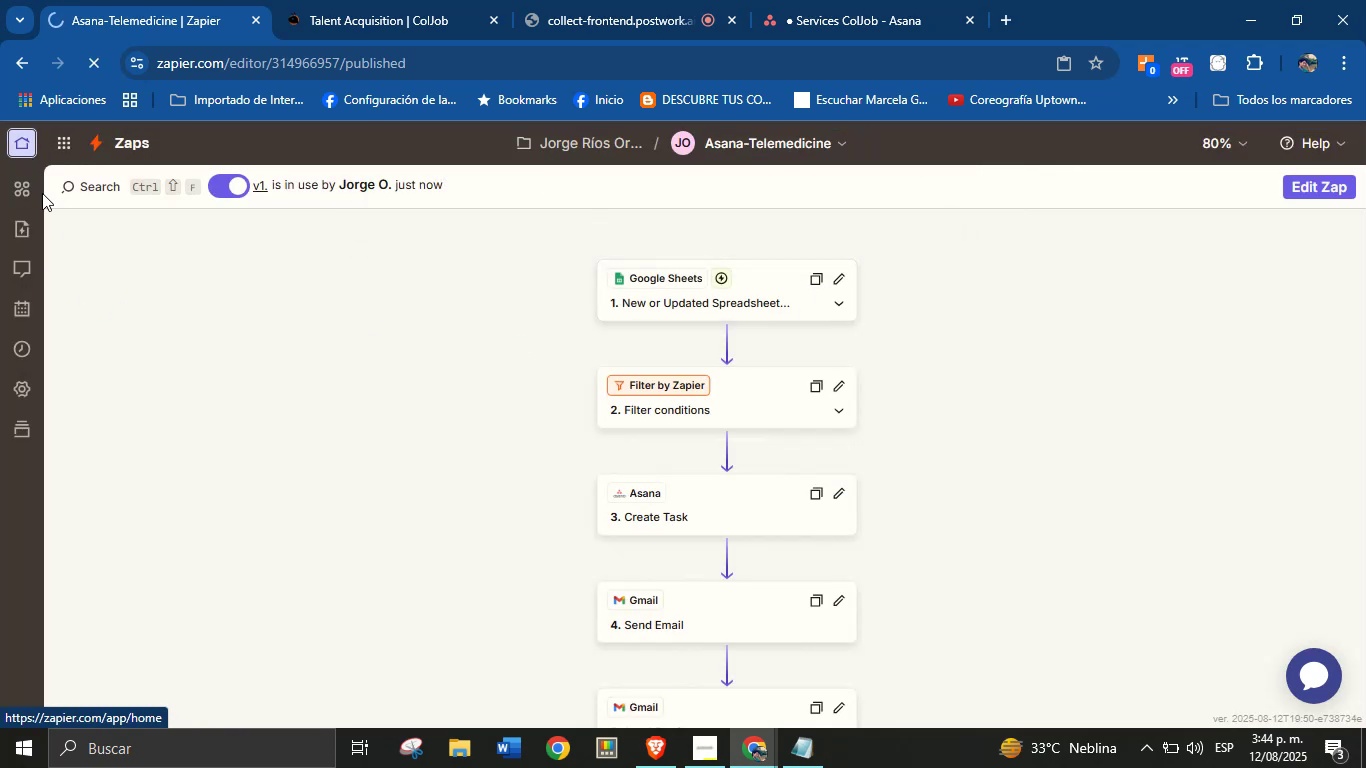 
mouse_move([88, 281])
 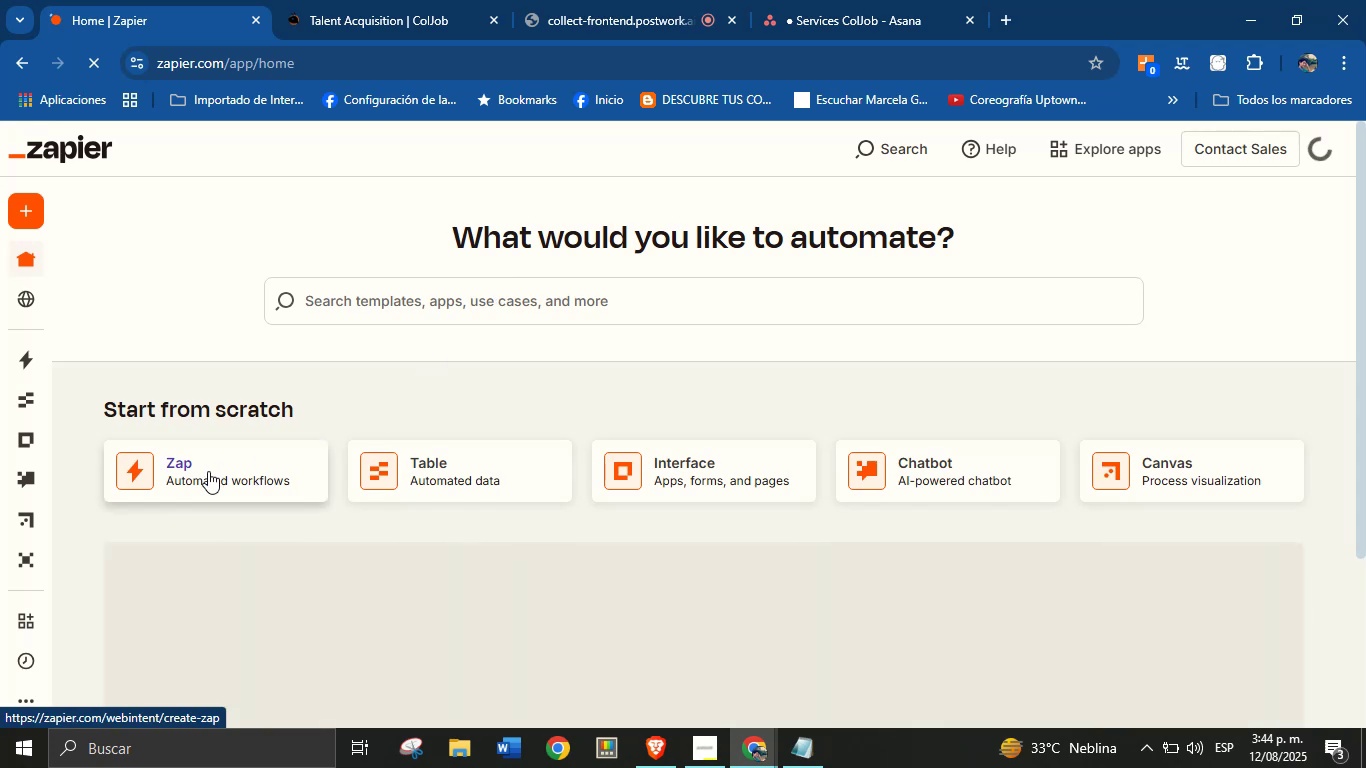 
wait(5.2)
 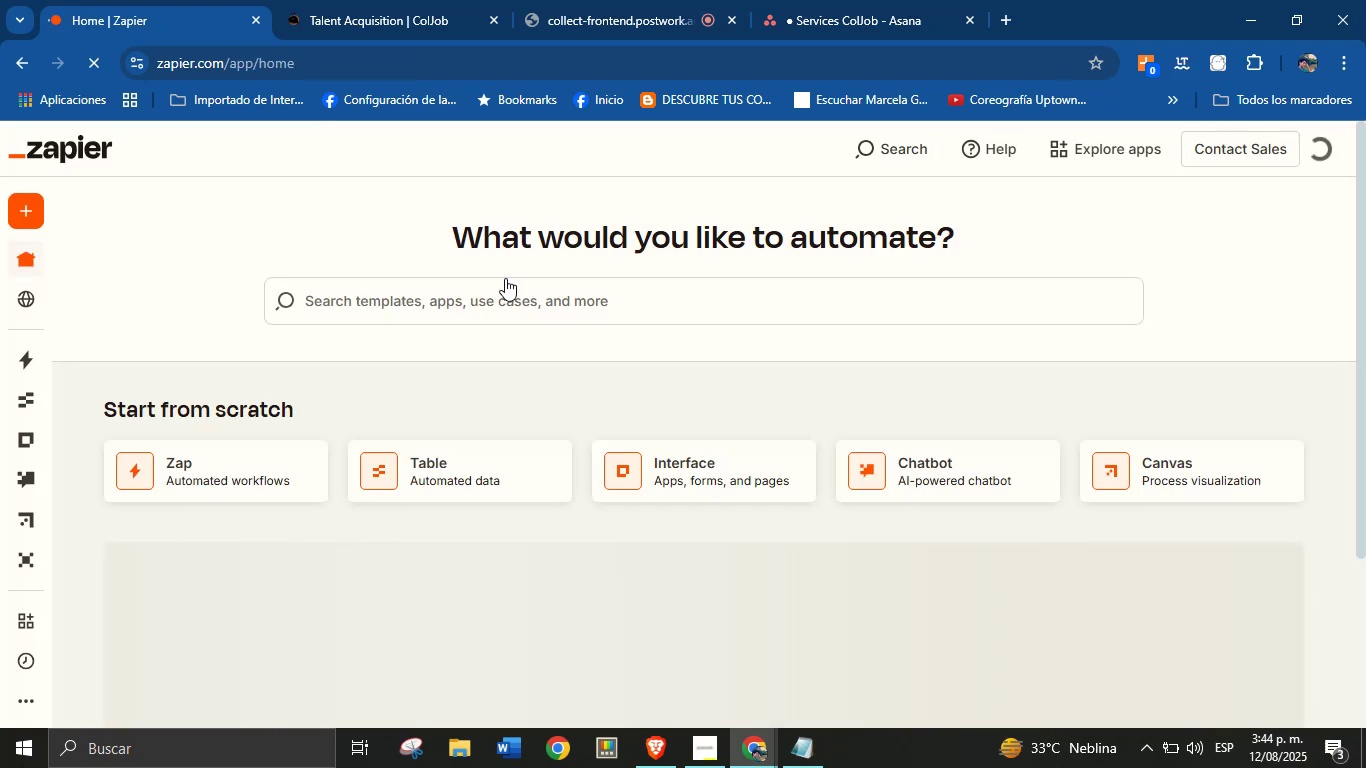 
left_click([372, 0])
 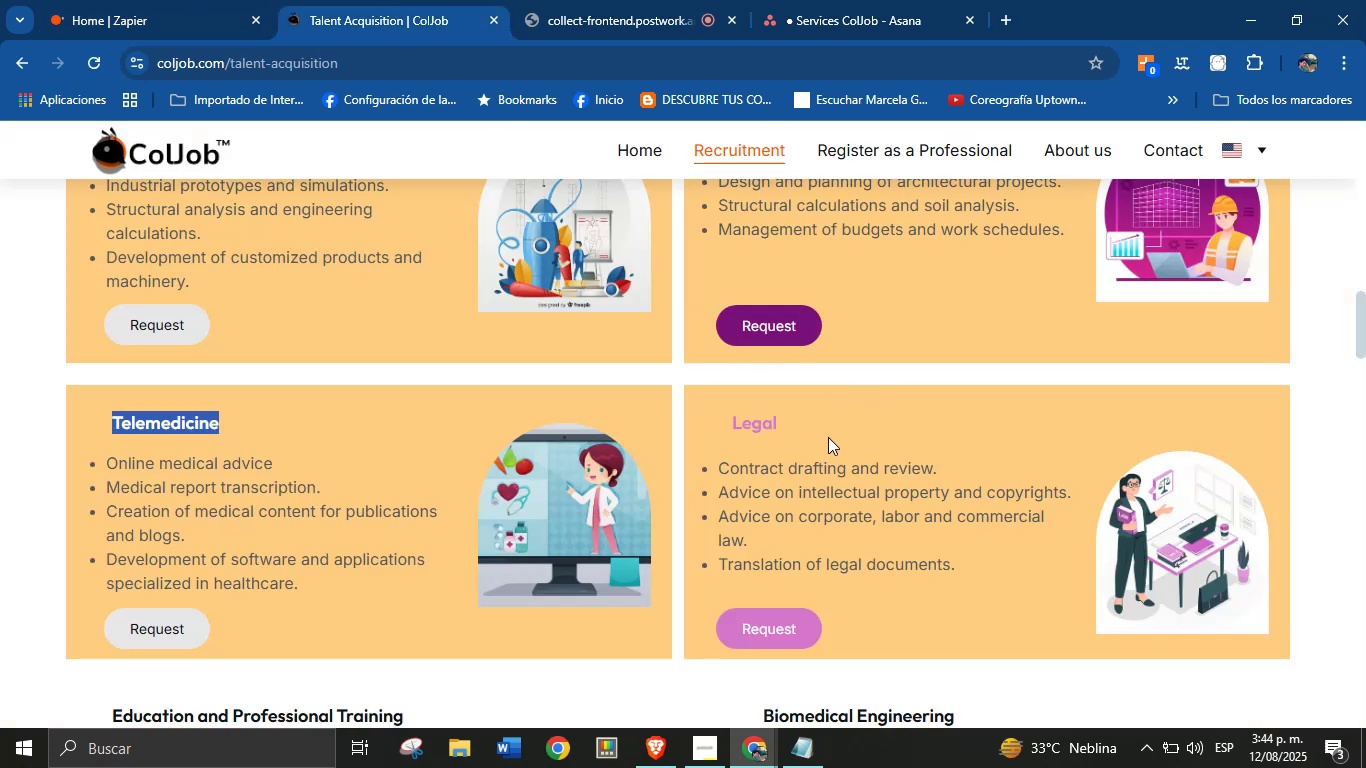 
scroll: coordinate [669, 410], scroll_direction: down, amount: 2.0
 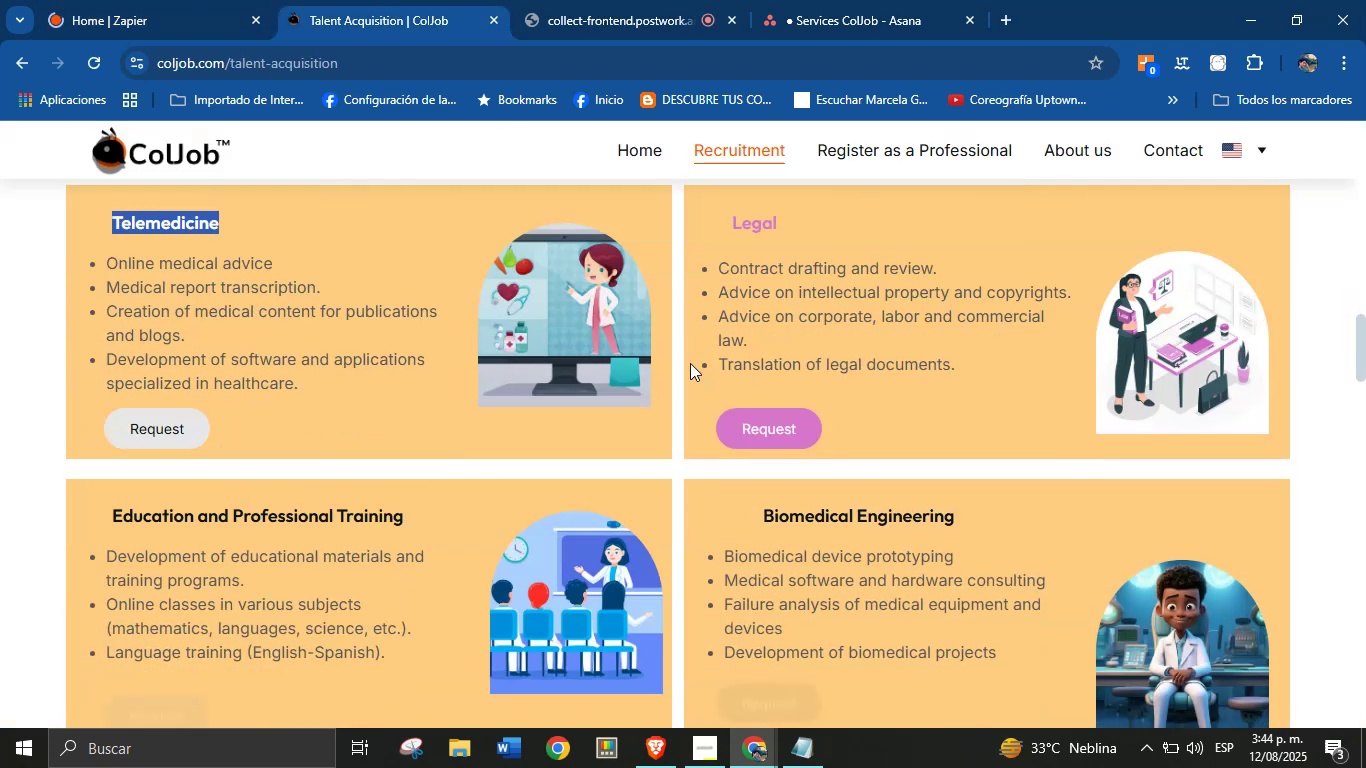 
left_click([158, 0])
 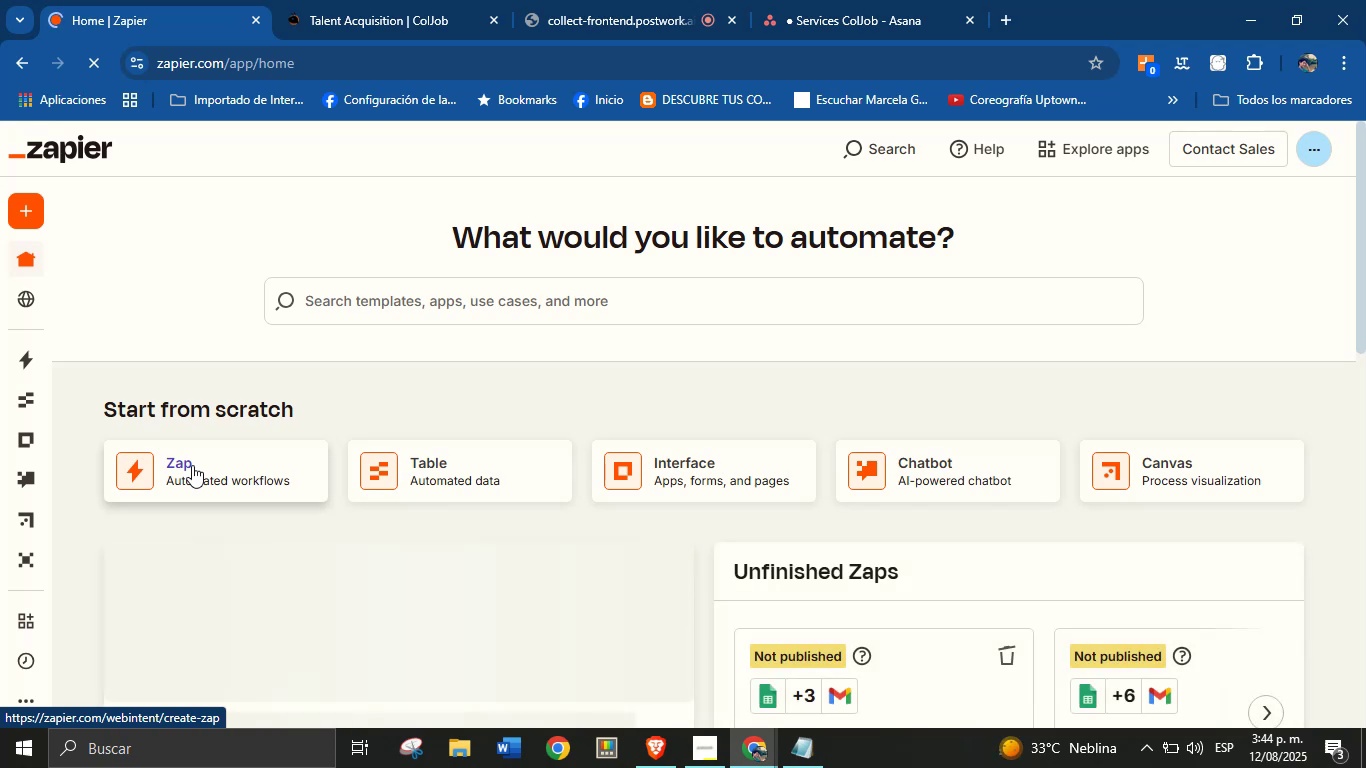 
wait(6.31)
 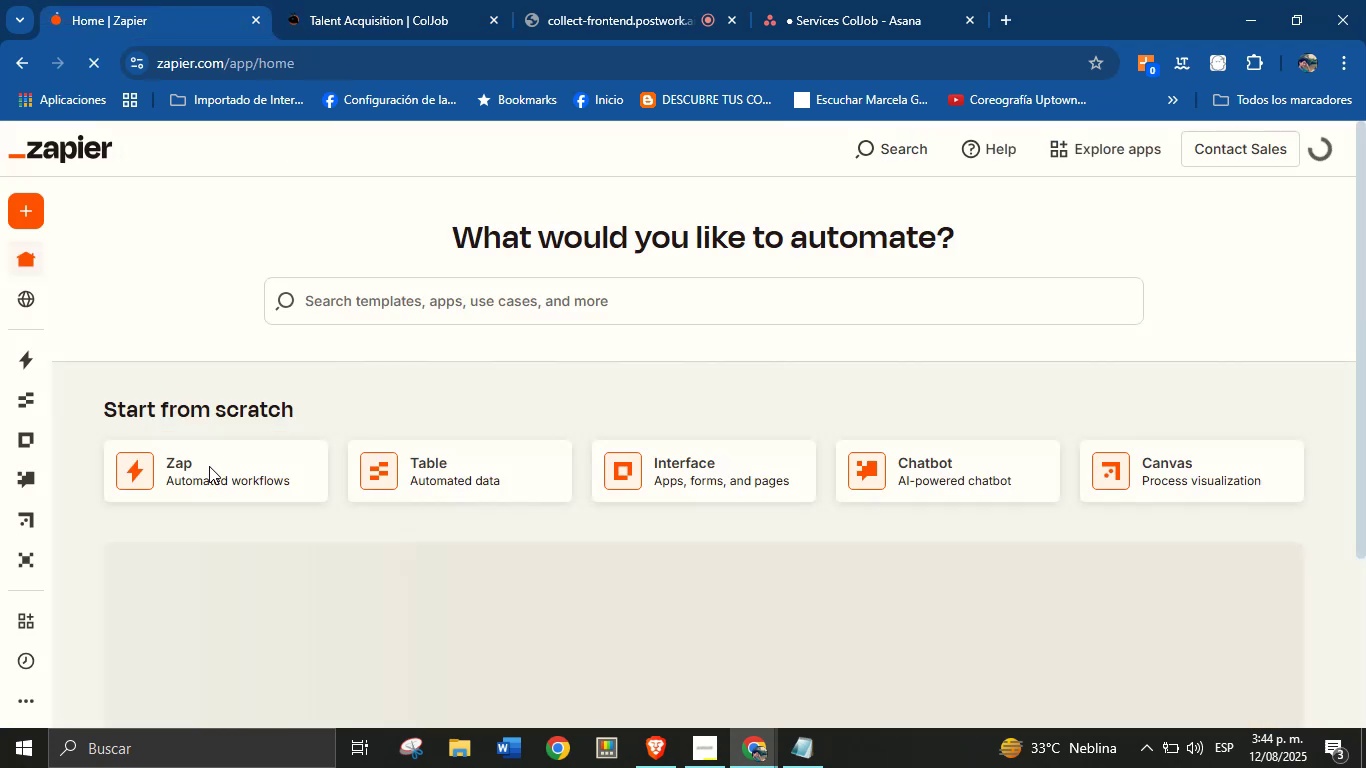 
left_click([185, 532])
 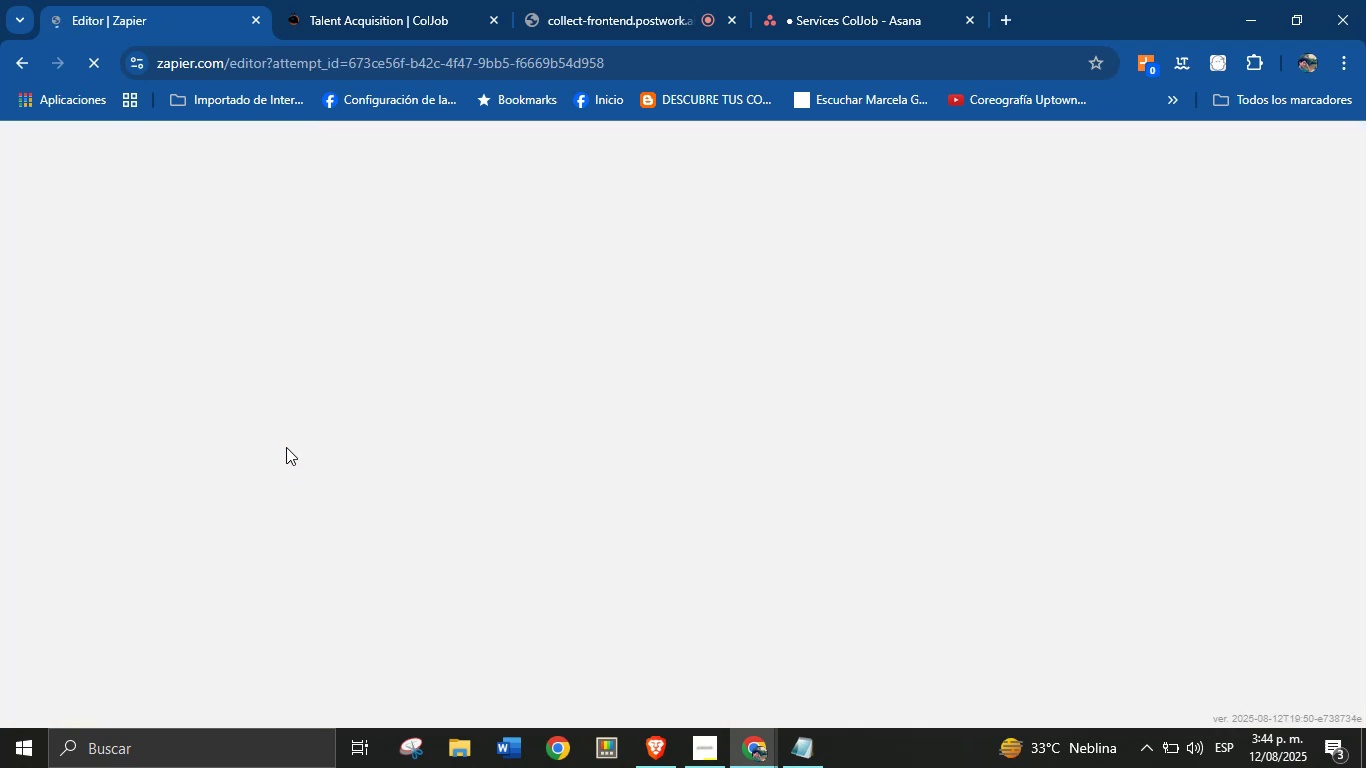 
left_click([393, 0])
 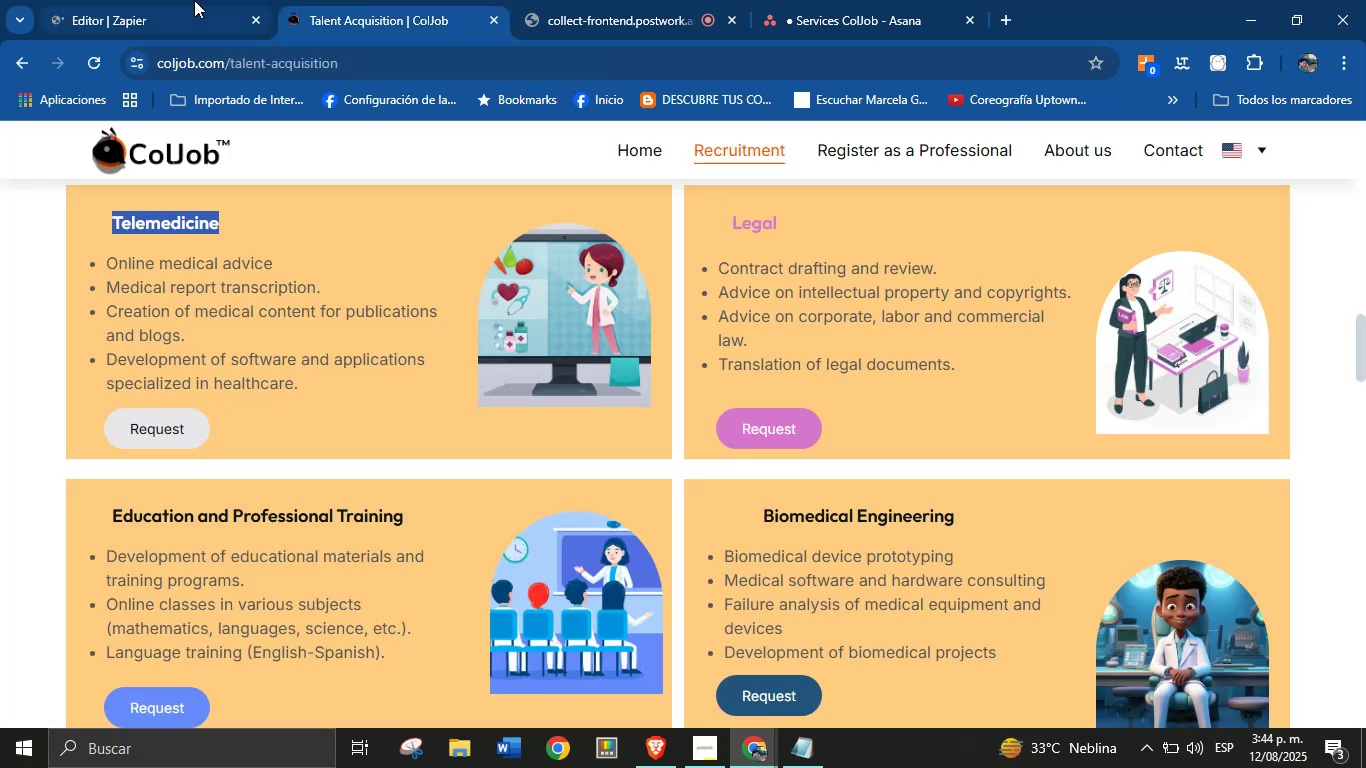 
left_click([185, 0])
 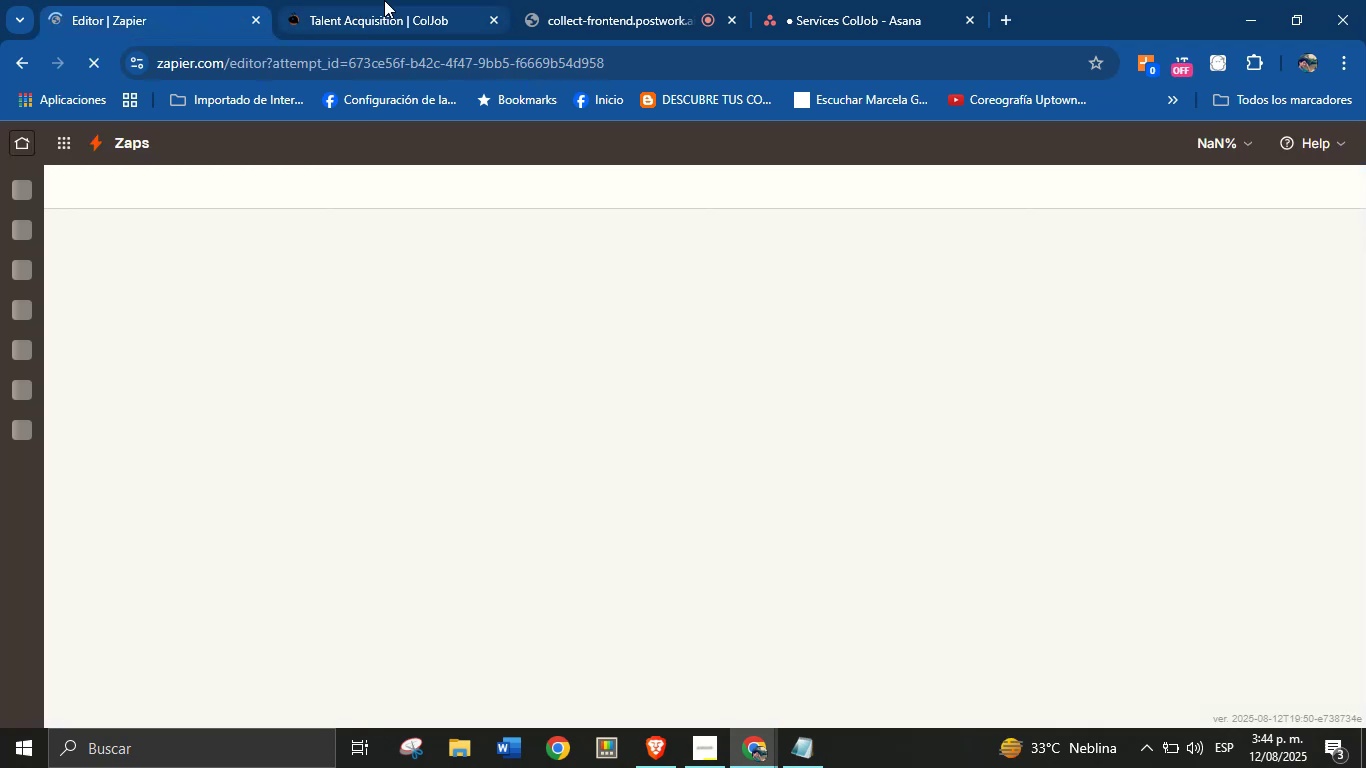 
left_click([219, 0])
 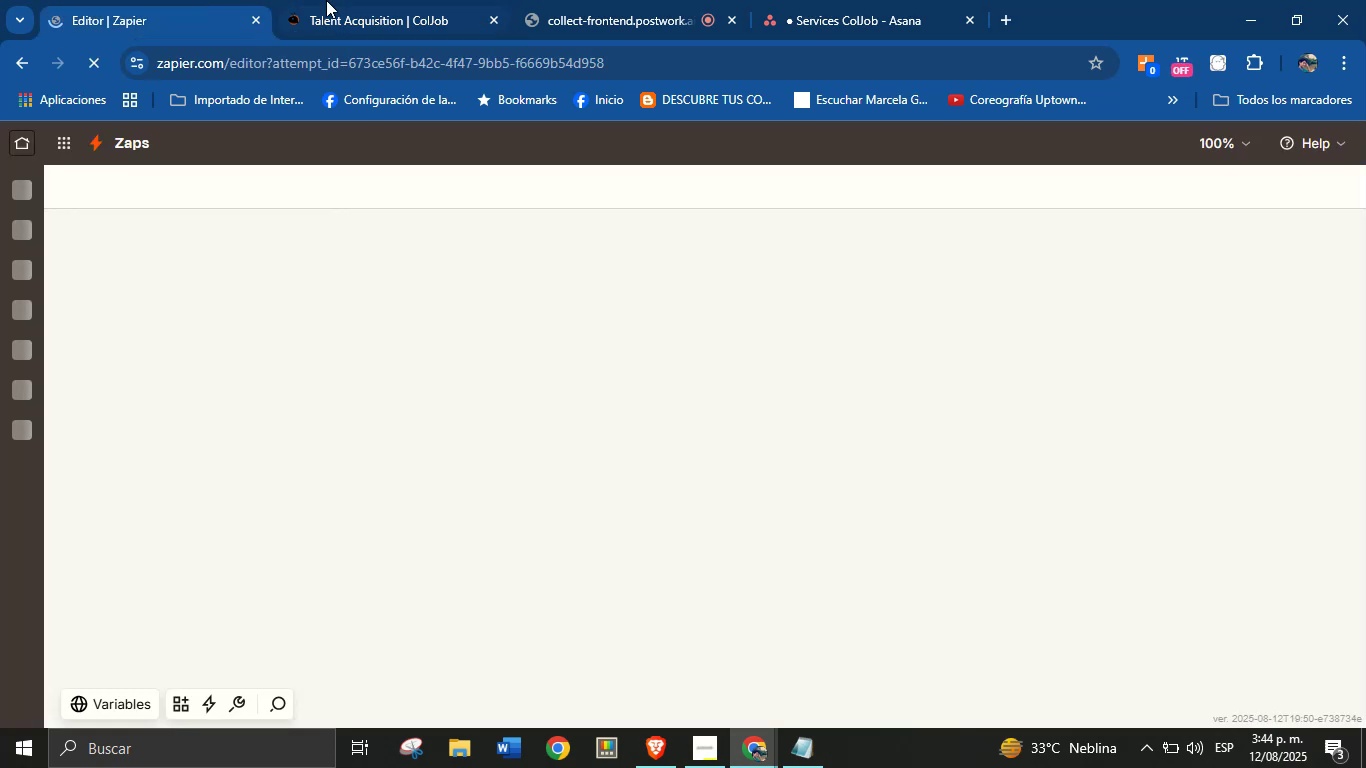 
left_click([331, 0])
 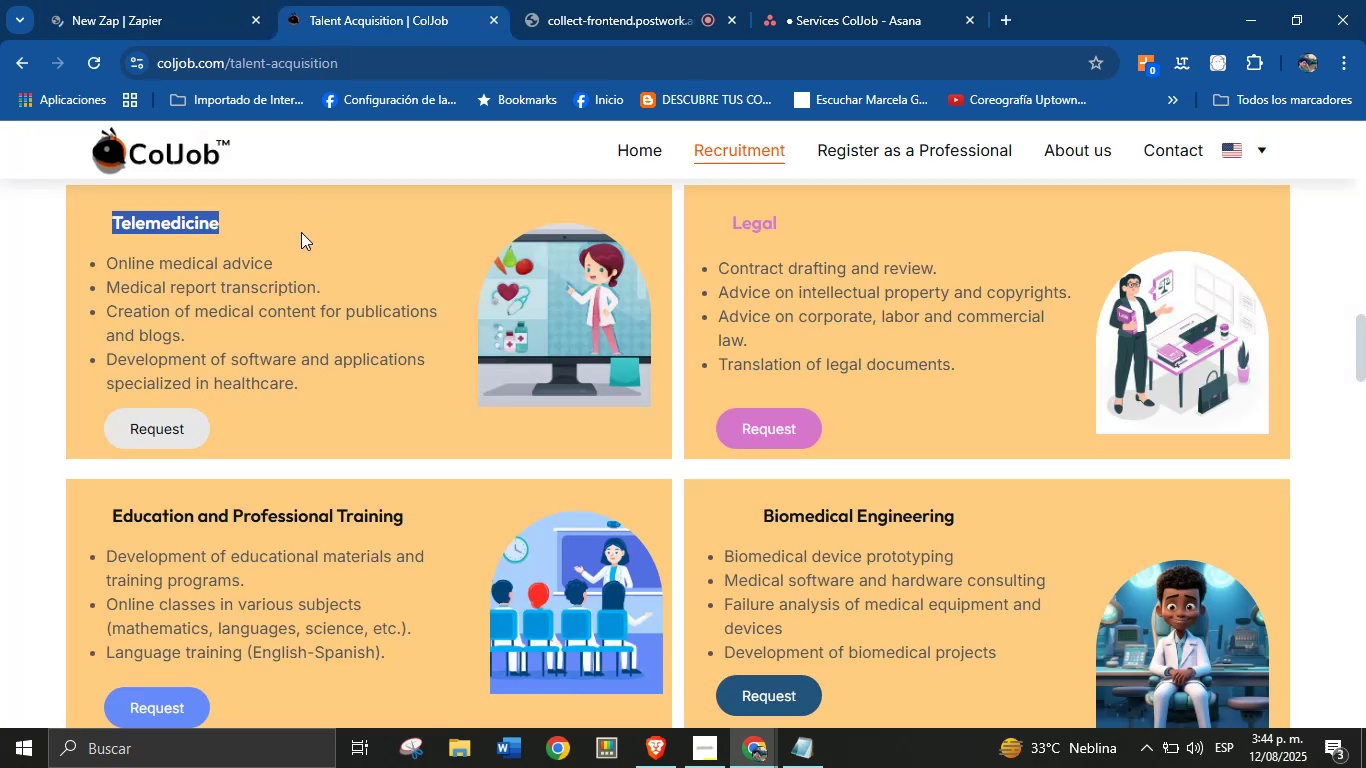 
left_click([183, 0])
 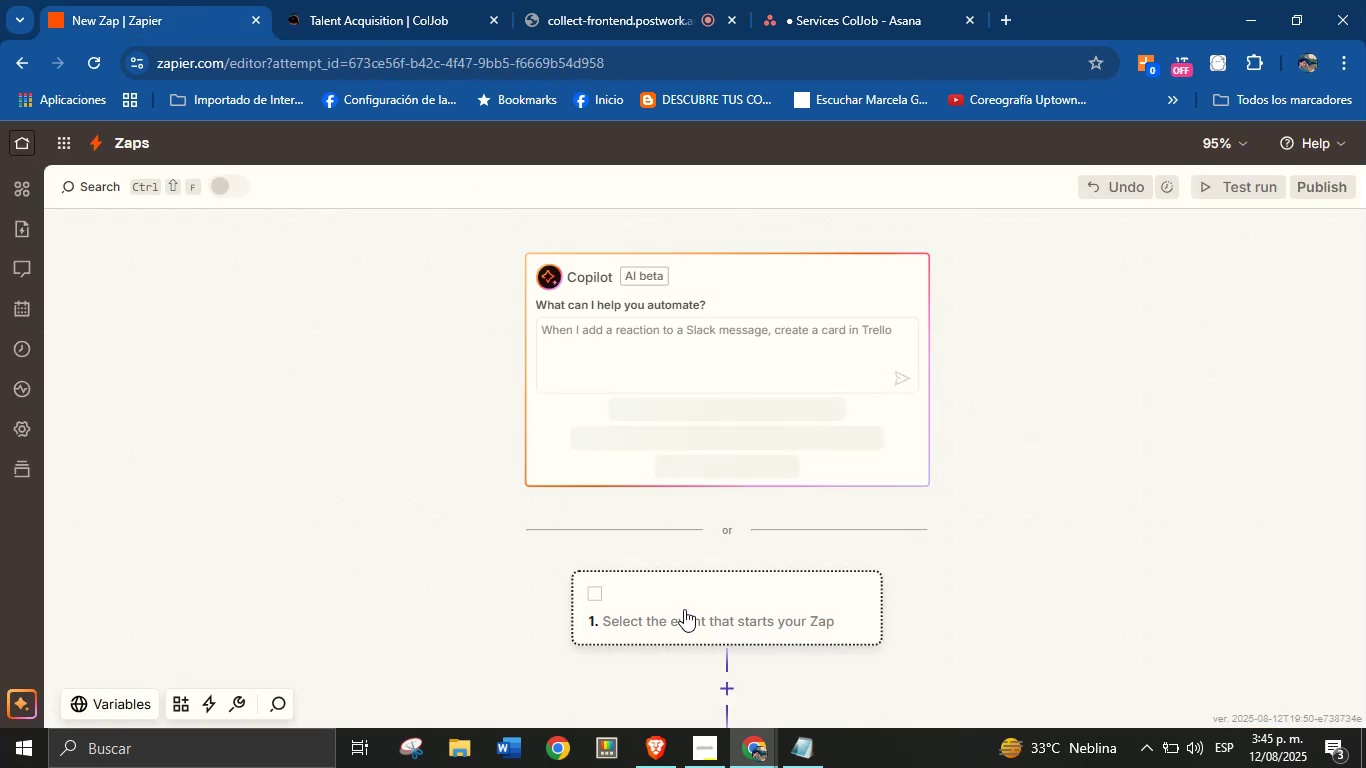 
left_click([684, 608])
 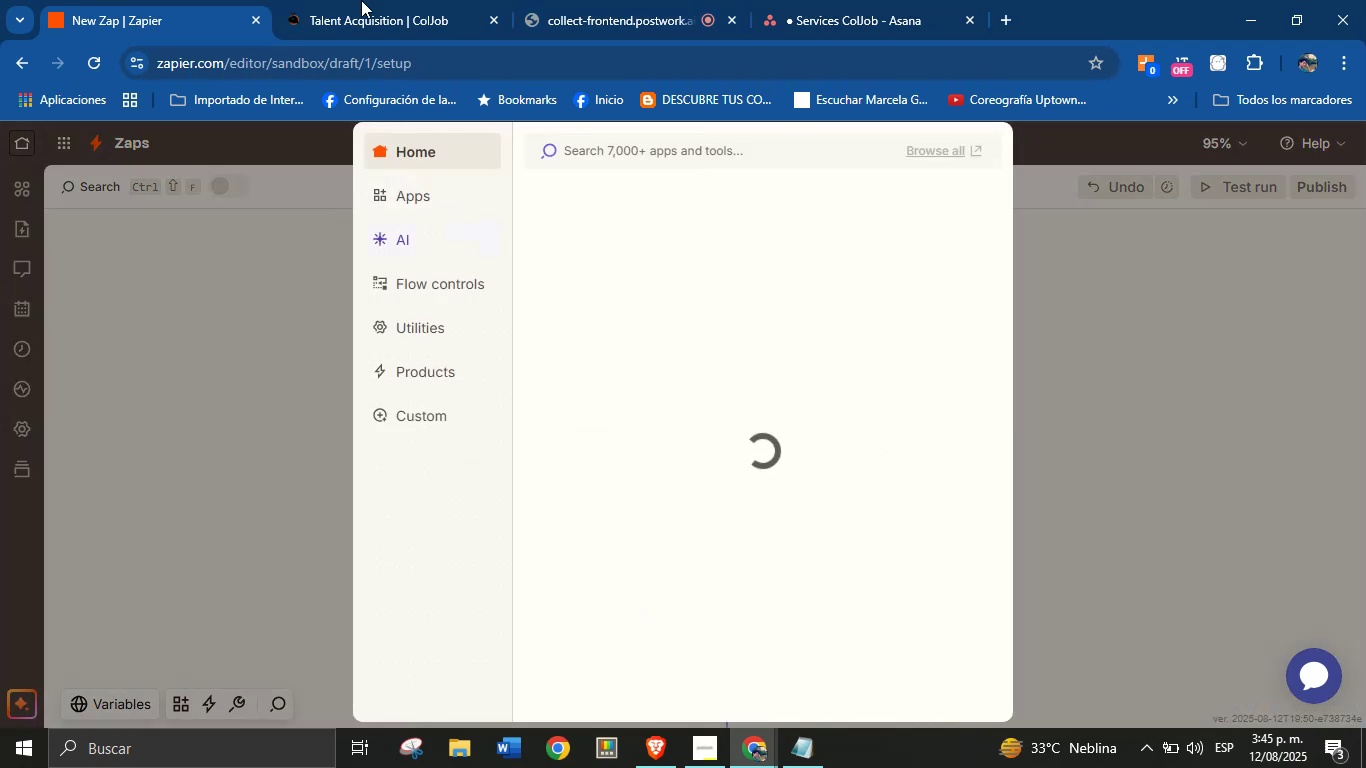 
wait(10.43)
 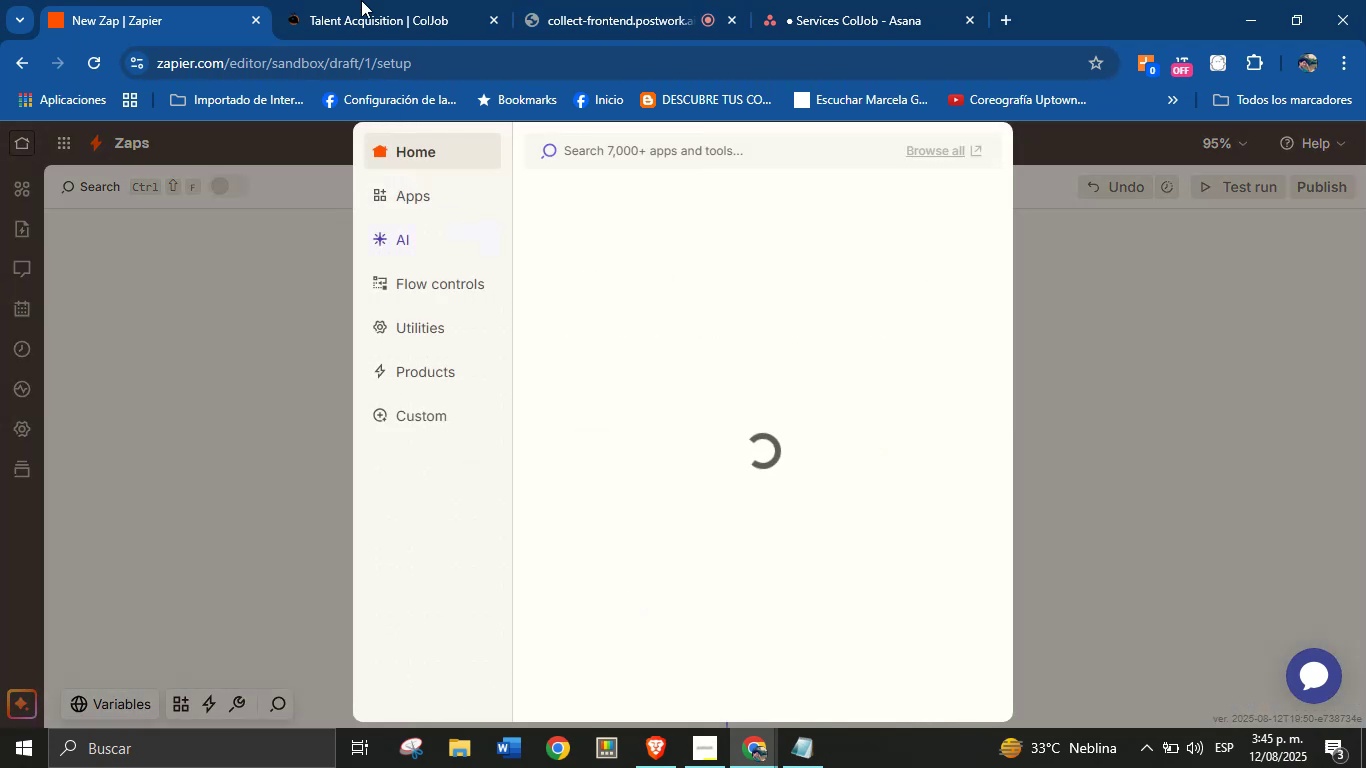 
left_click([408, 0])
 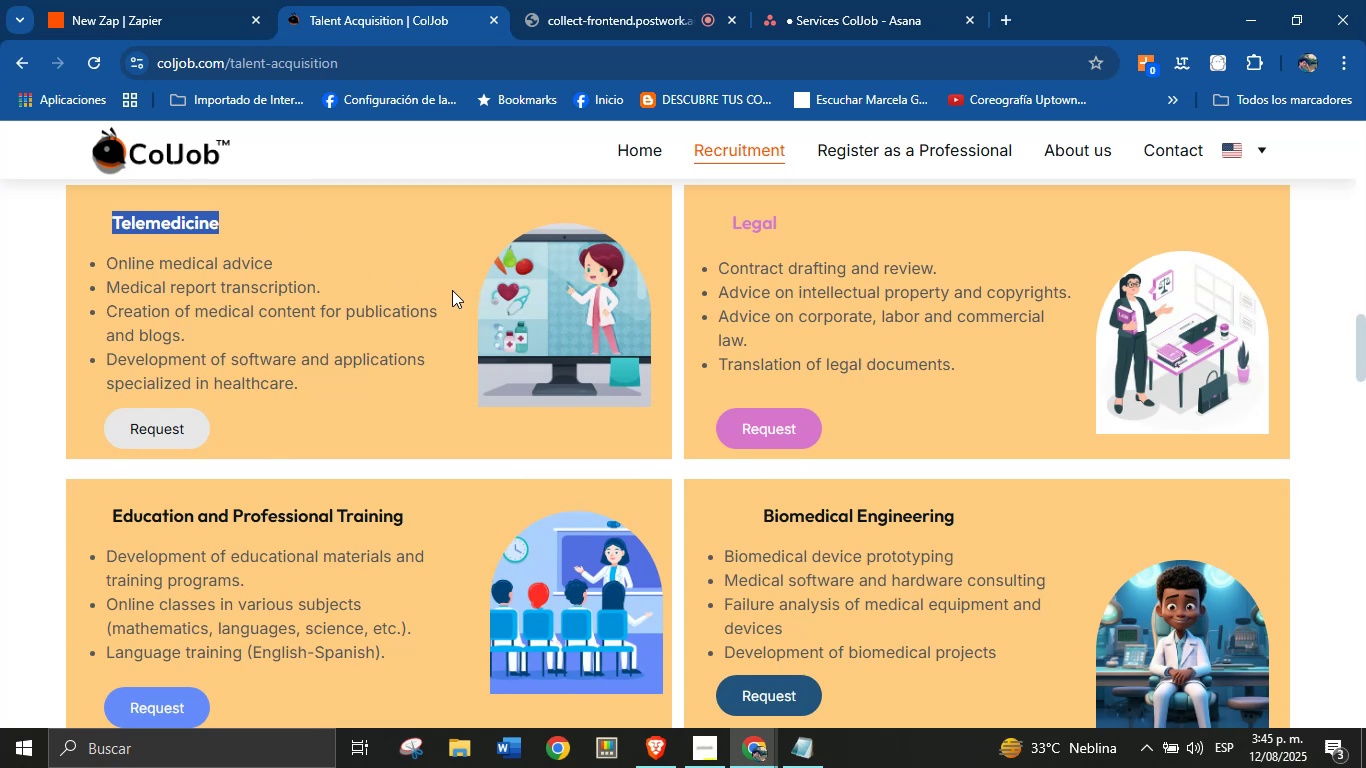 
left_click([165, 0])
 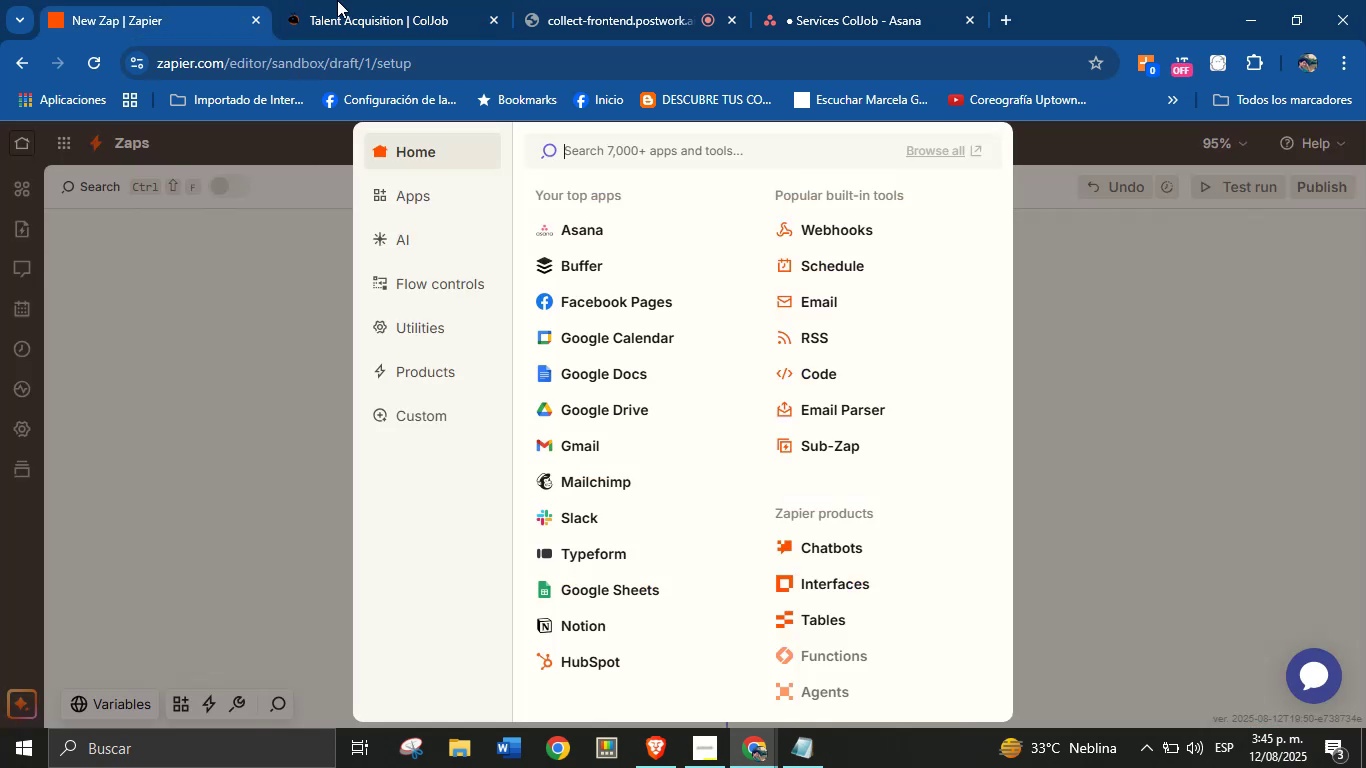 
left_click([440, 0])
 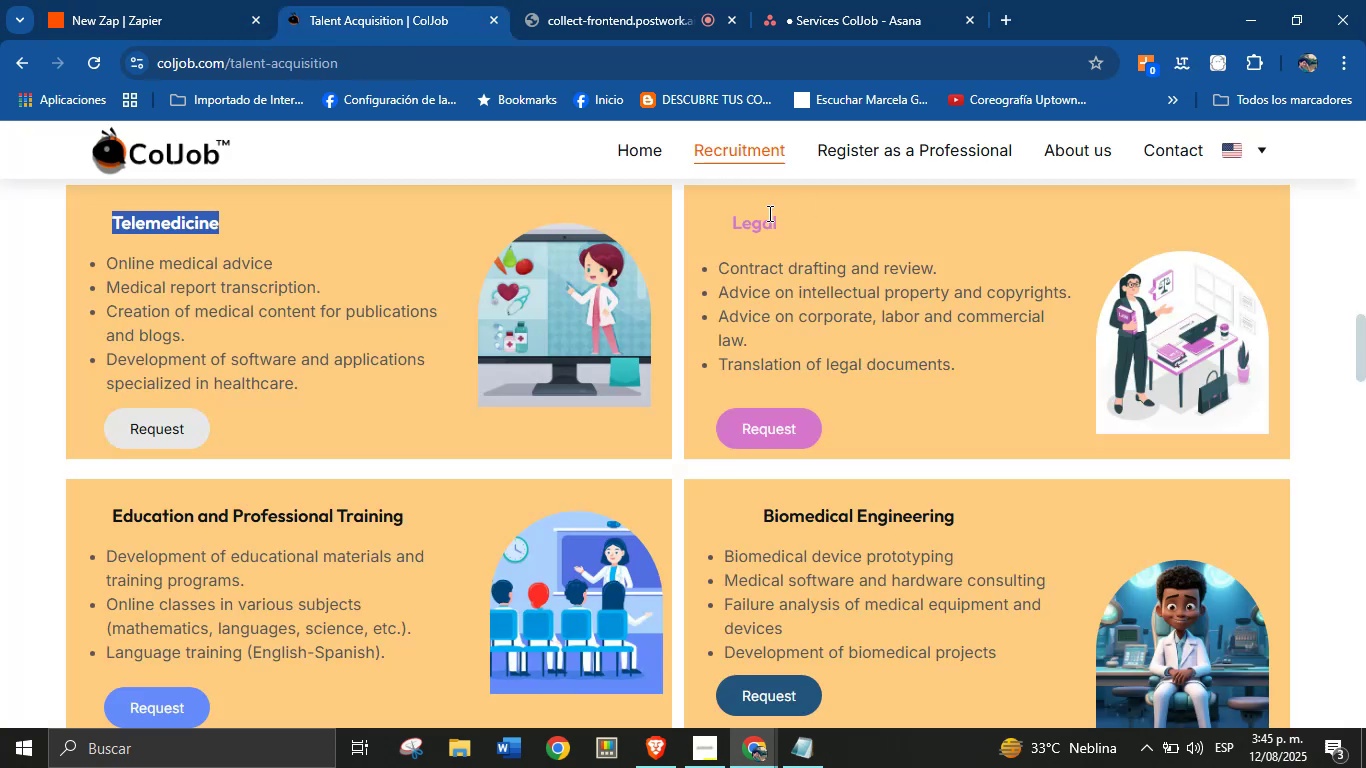 
double_click([768, 217])
 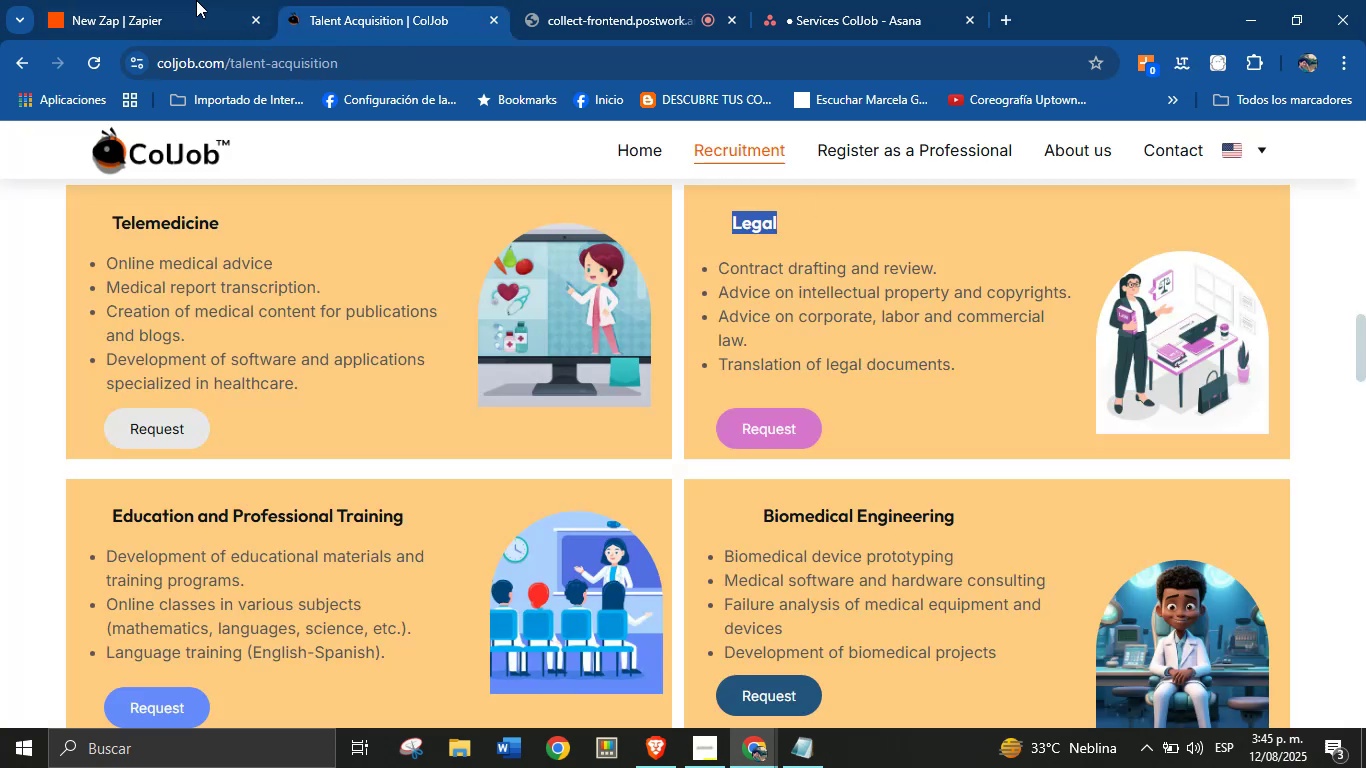 
left_click([196, 0])
 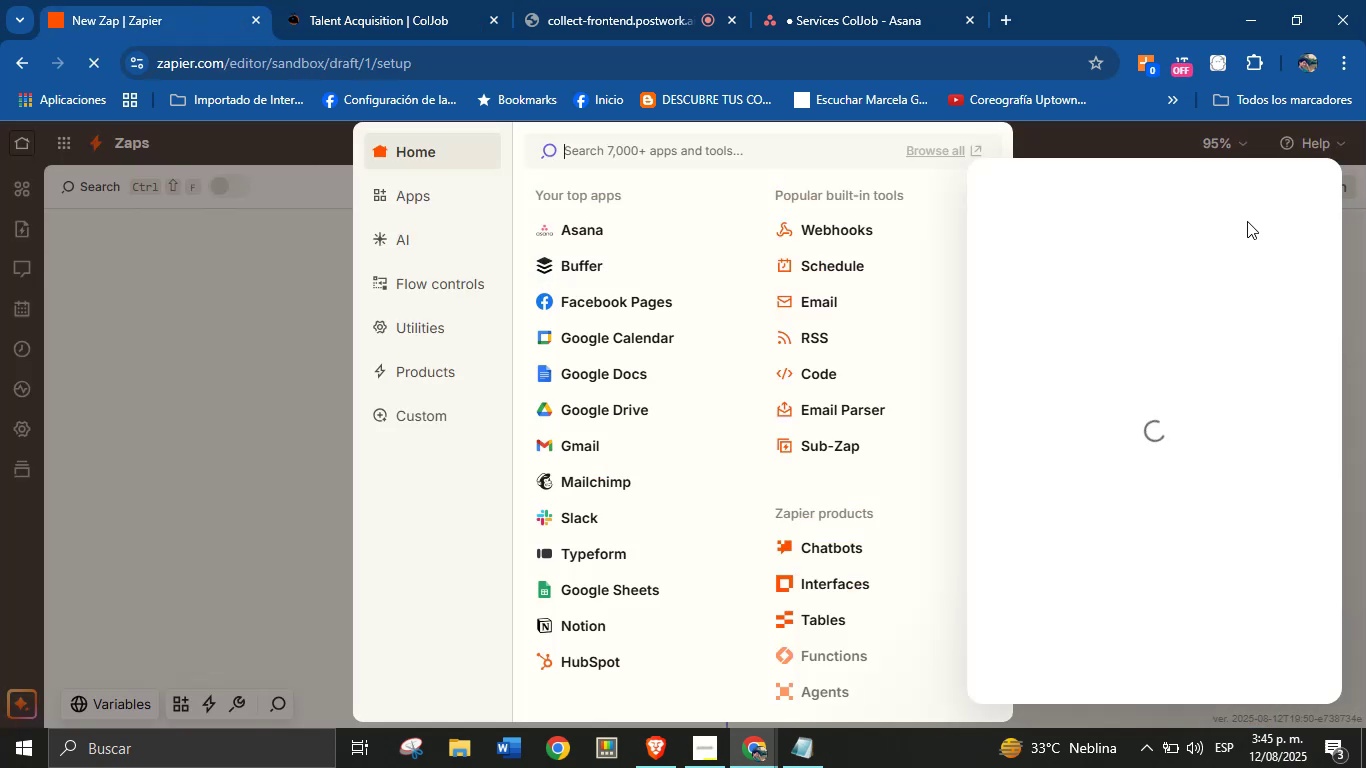 
mouse_move([1286, 212])
 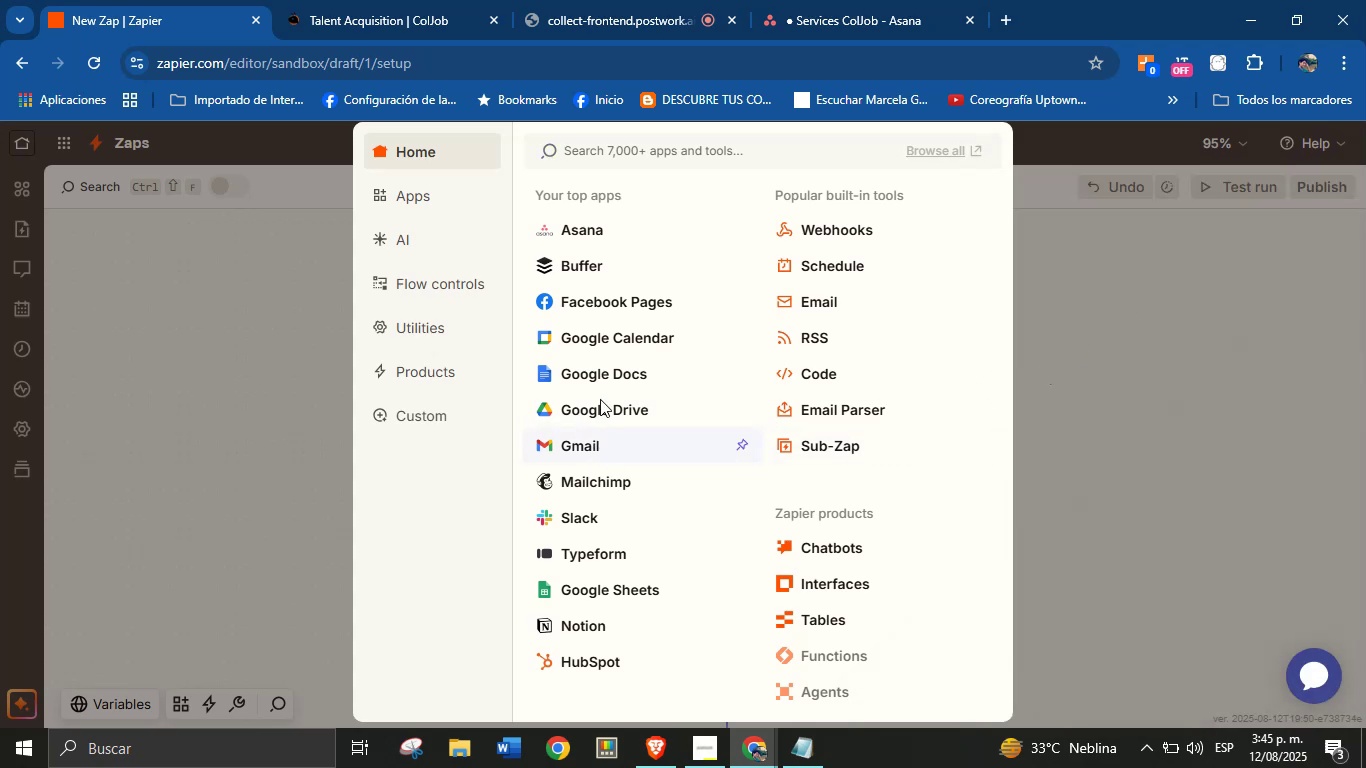 
left_click([352, 0])
 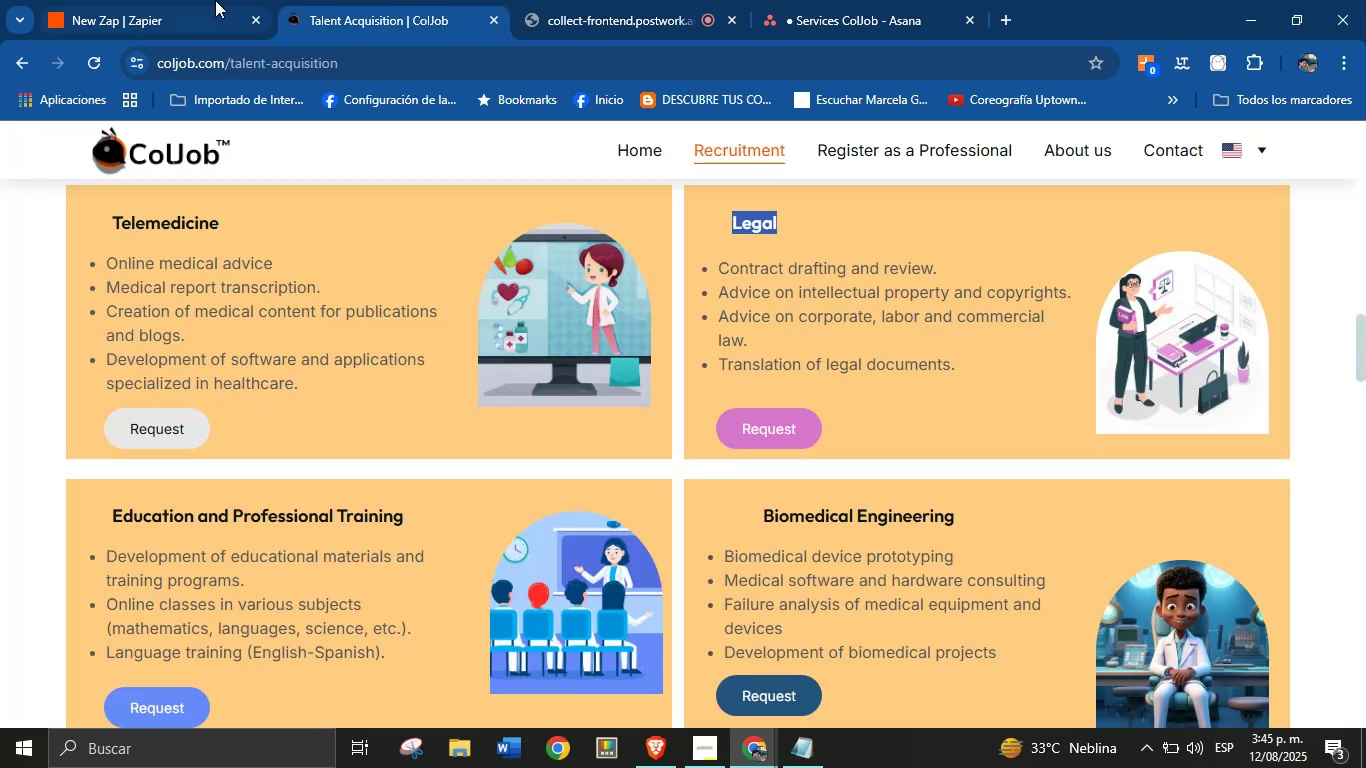 
left_click([201, 0])
 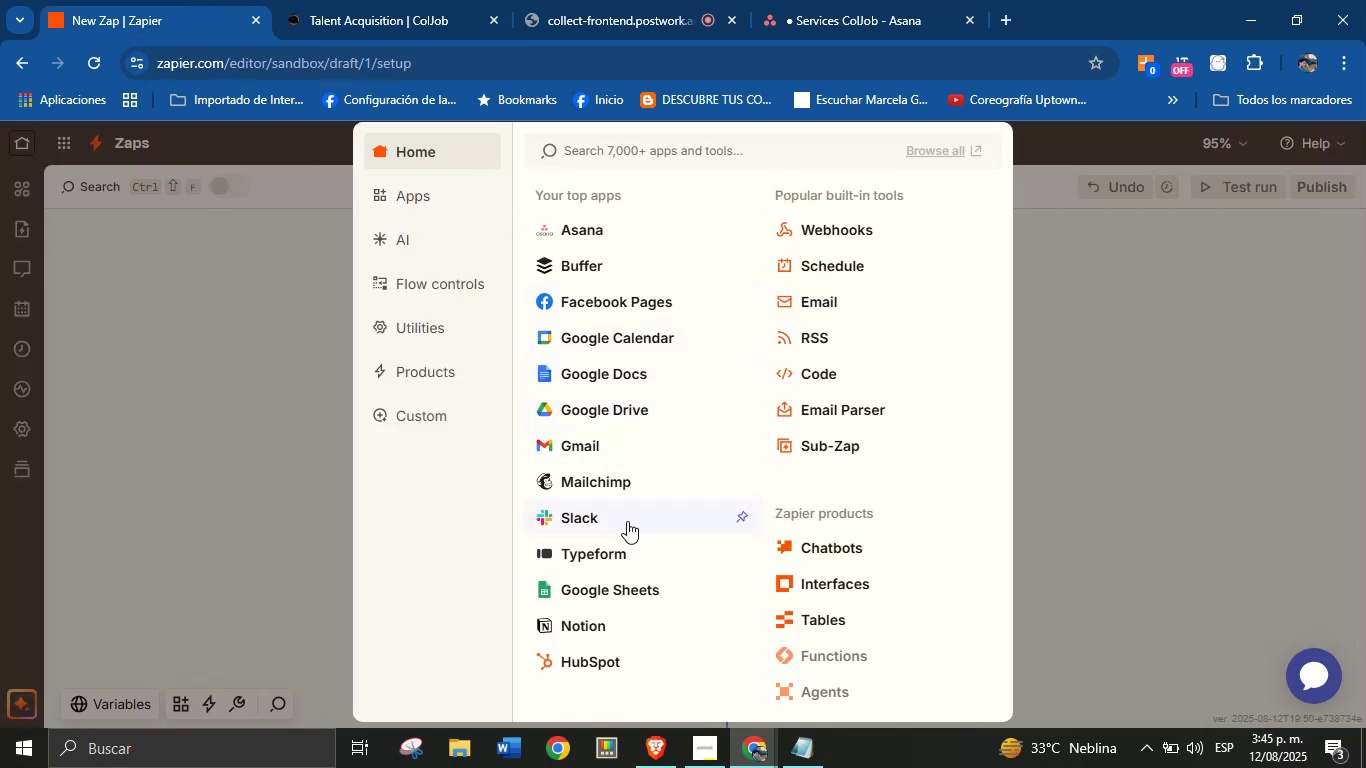 
left_click([372, 0])
 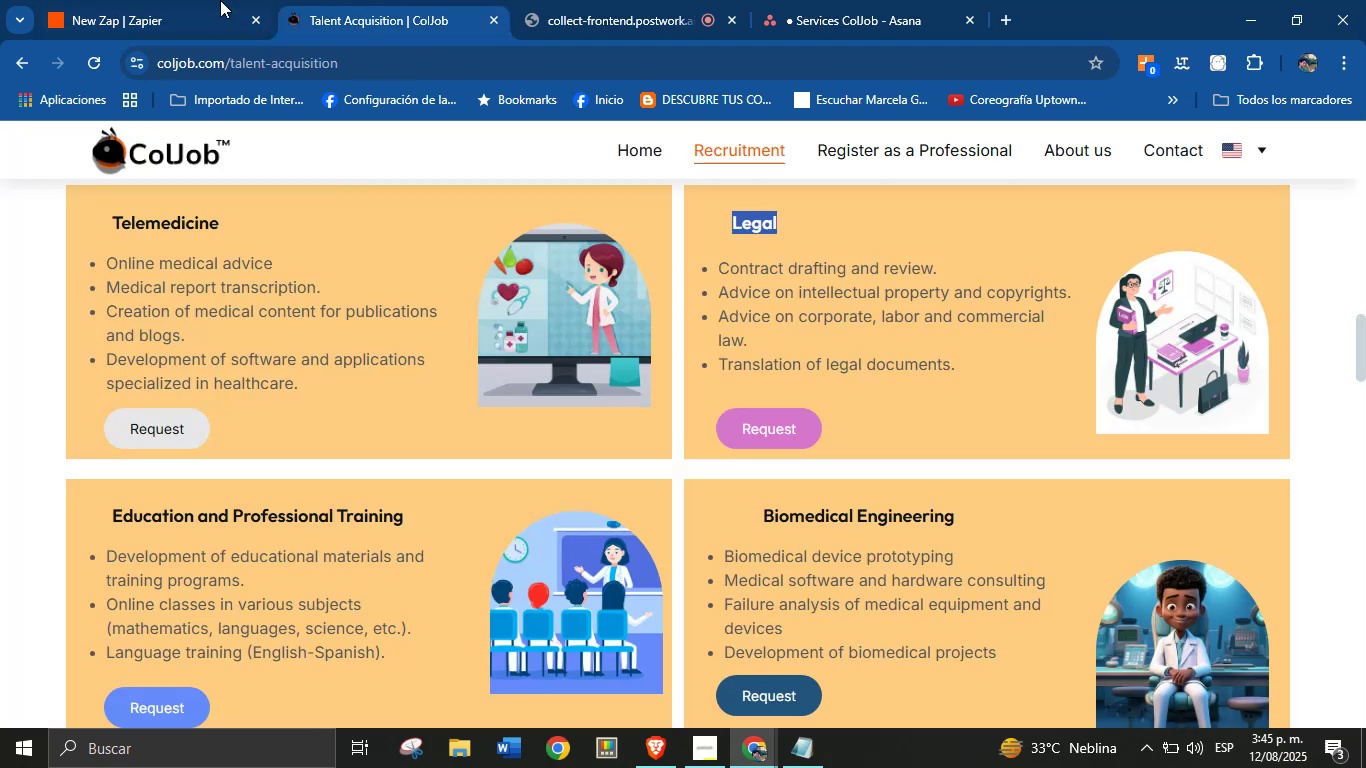 
left_click([187, 0])
 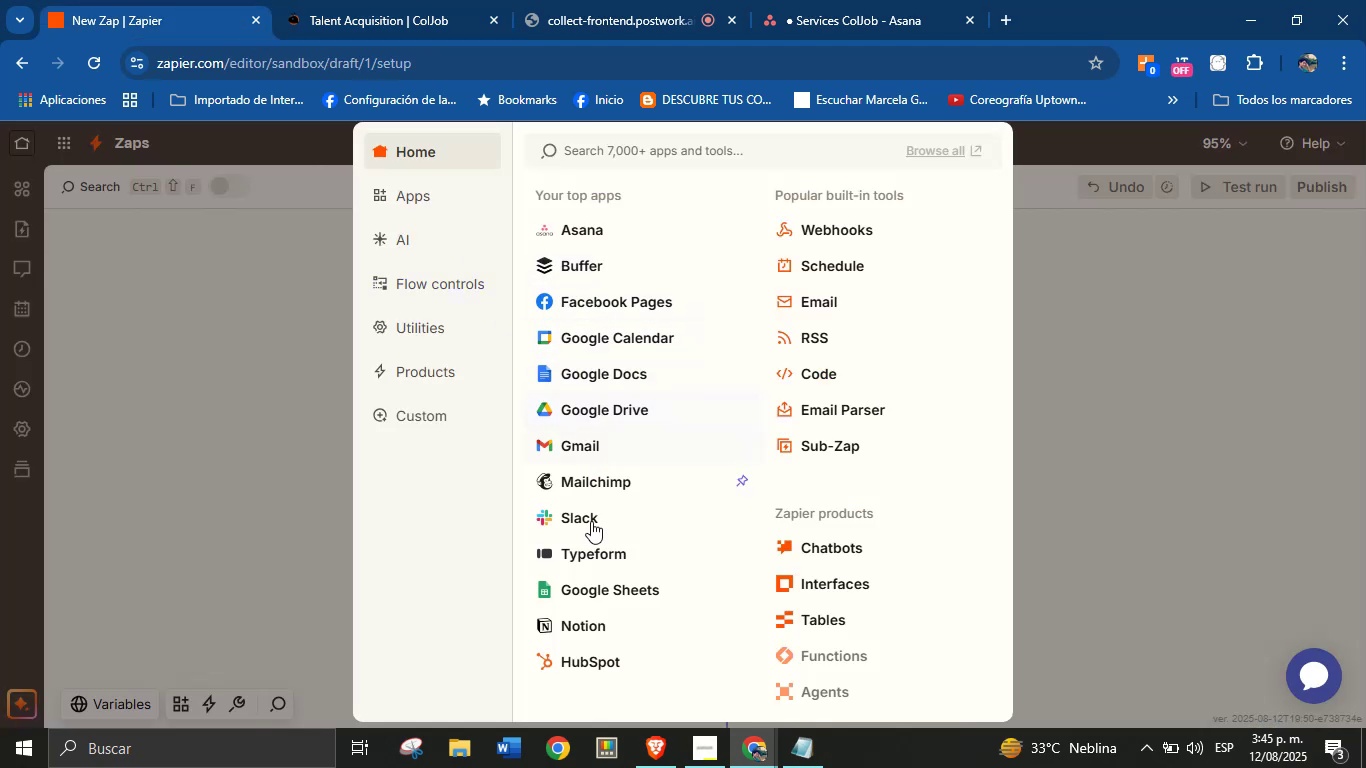 
left_click([591, 593])
 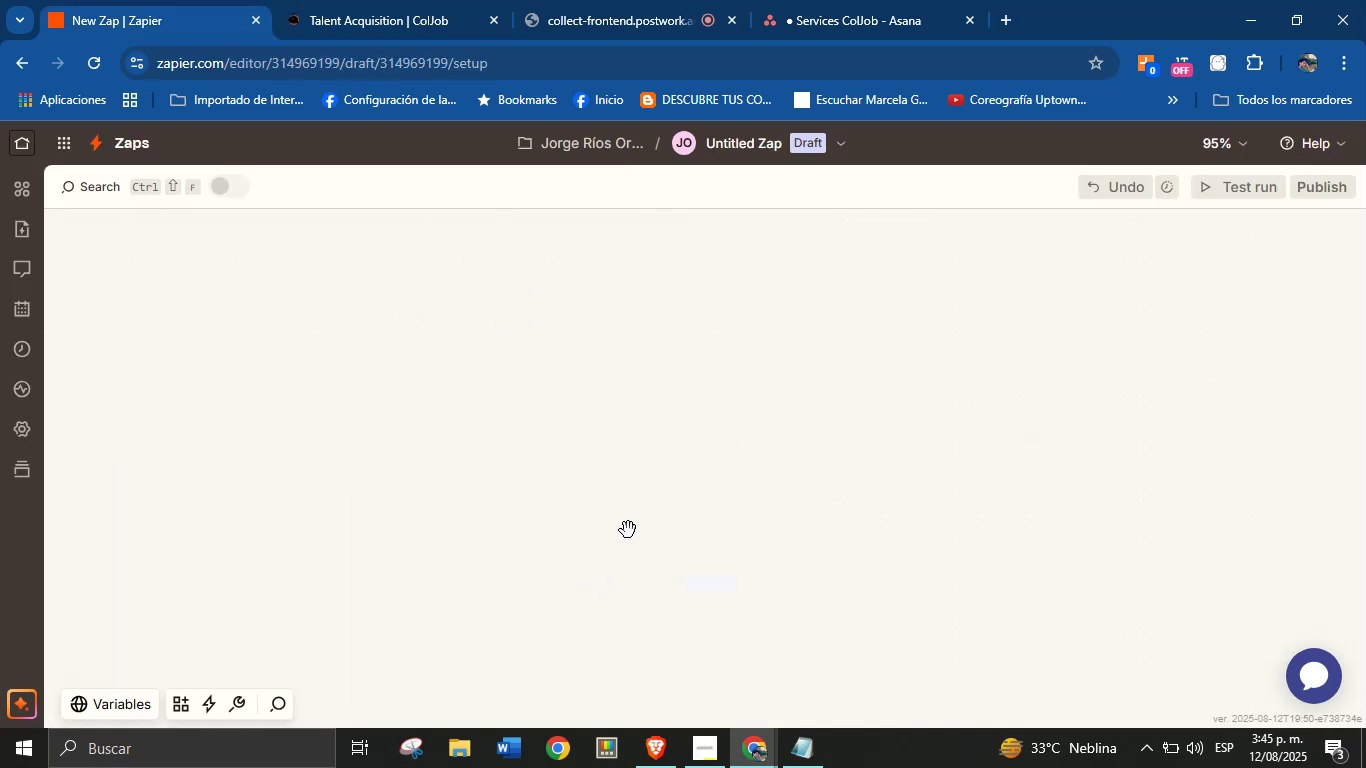 
scroll: coordinate [768, 508], scroll_direction: up, amount: 3.0
 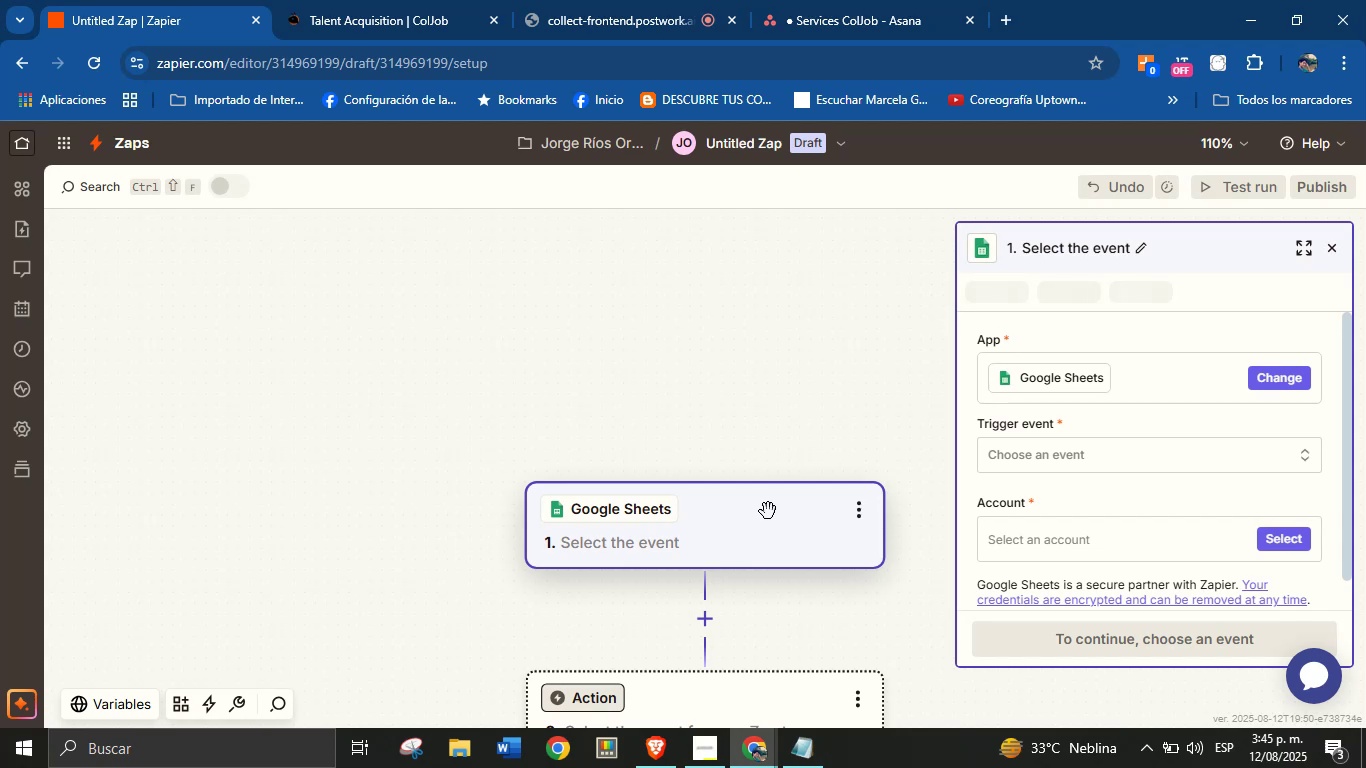 
wait(9.14)
 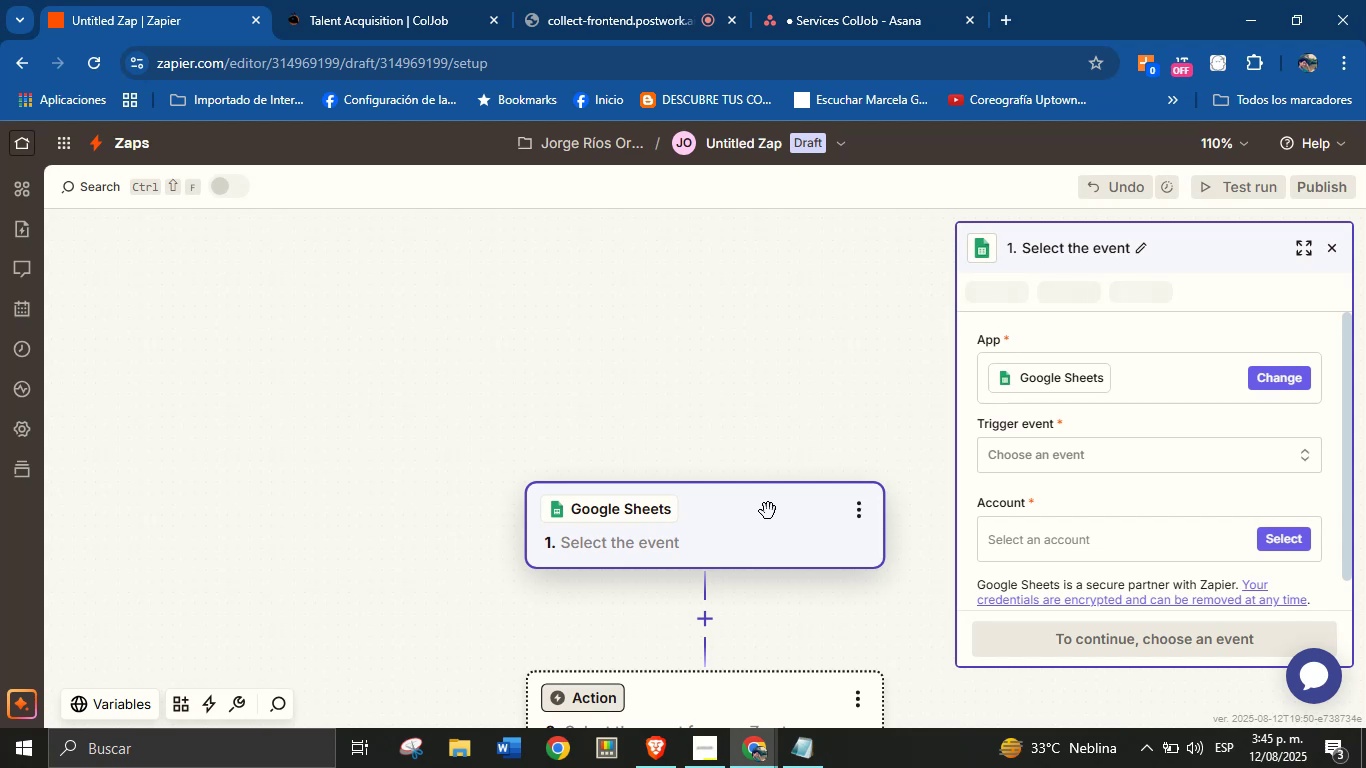 
left_click([1110, 458])
 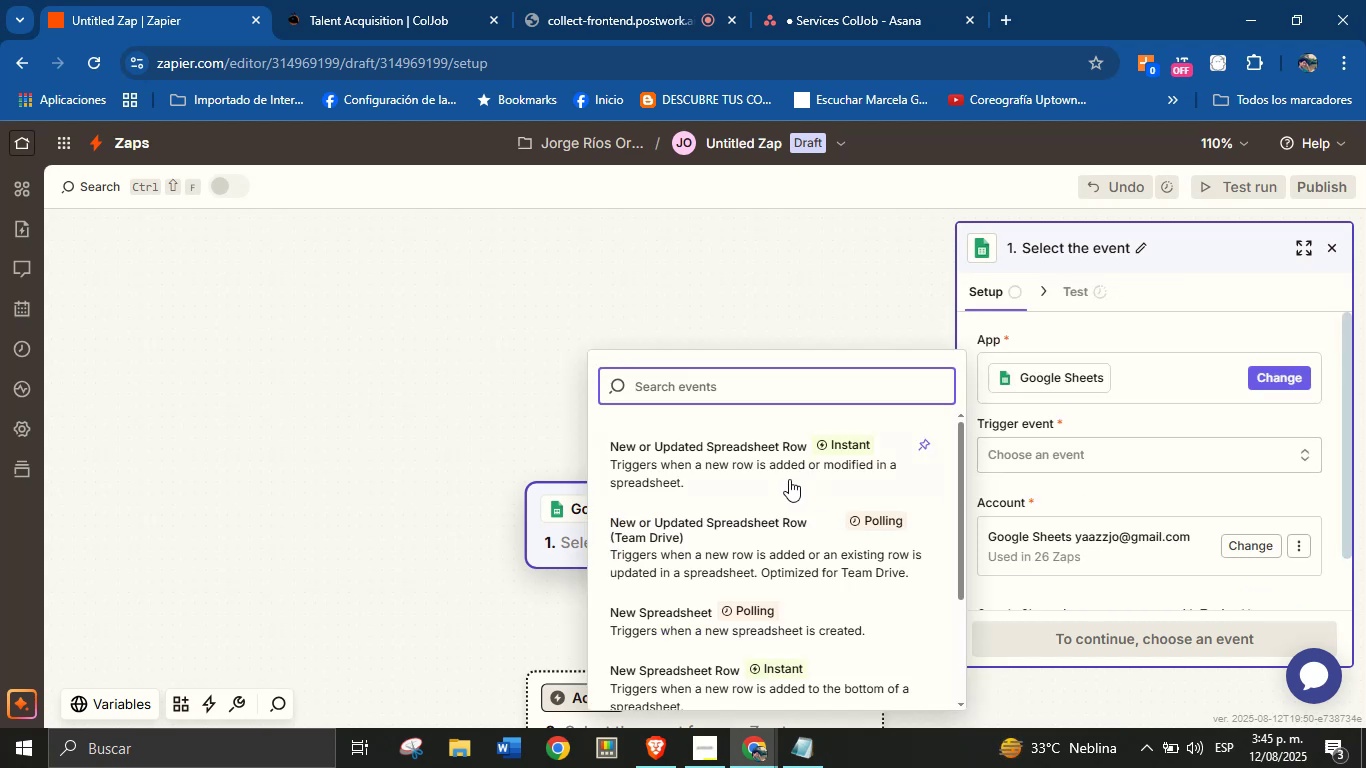 
left_click([767, 449])
 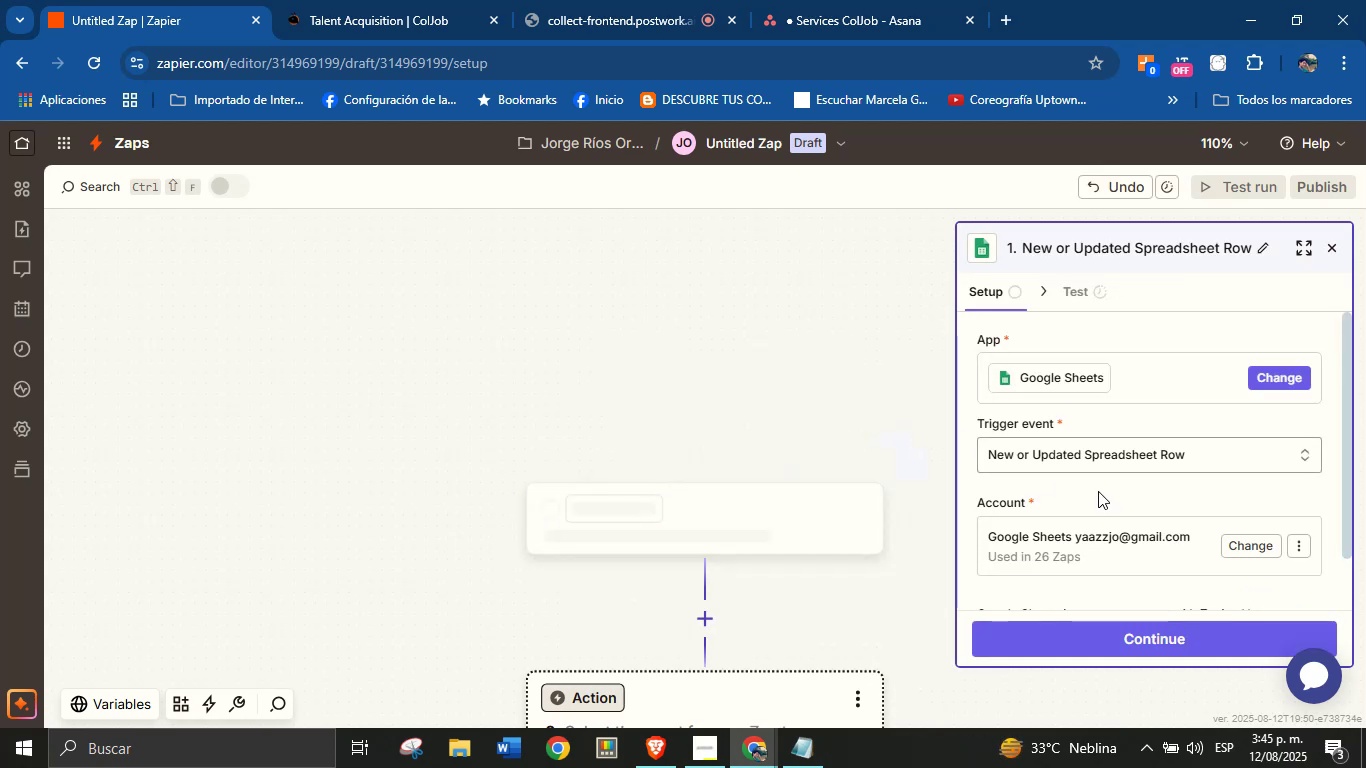 
left_click([1128, 506])
 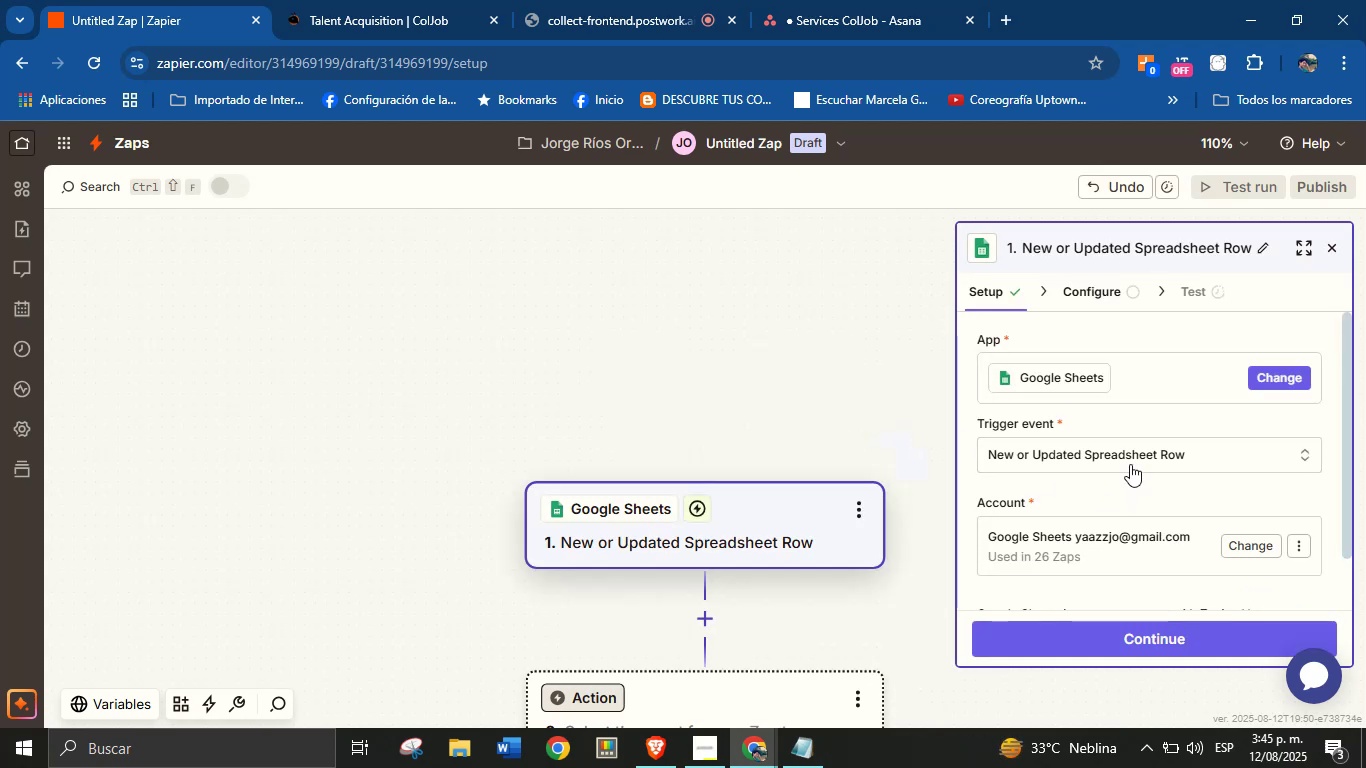 
scroll: coordinate [1128, 441], scroll_direction: down, amount: 1.0
 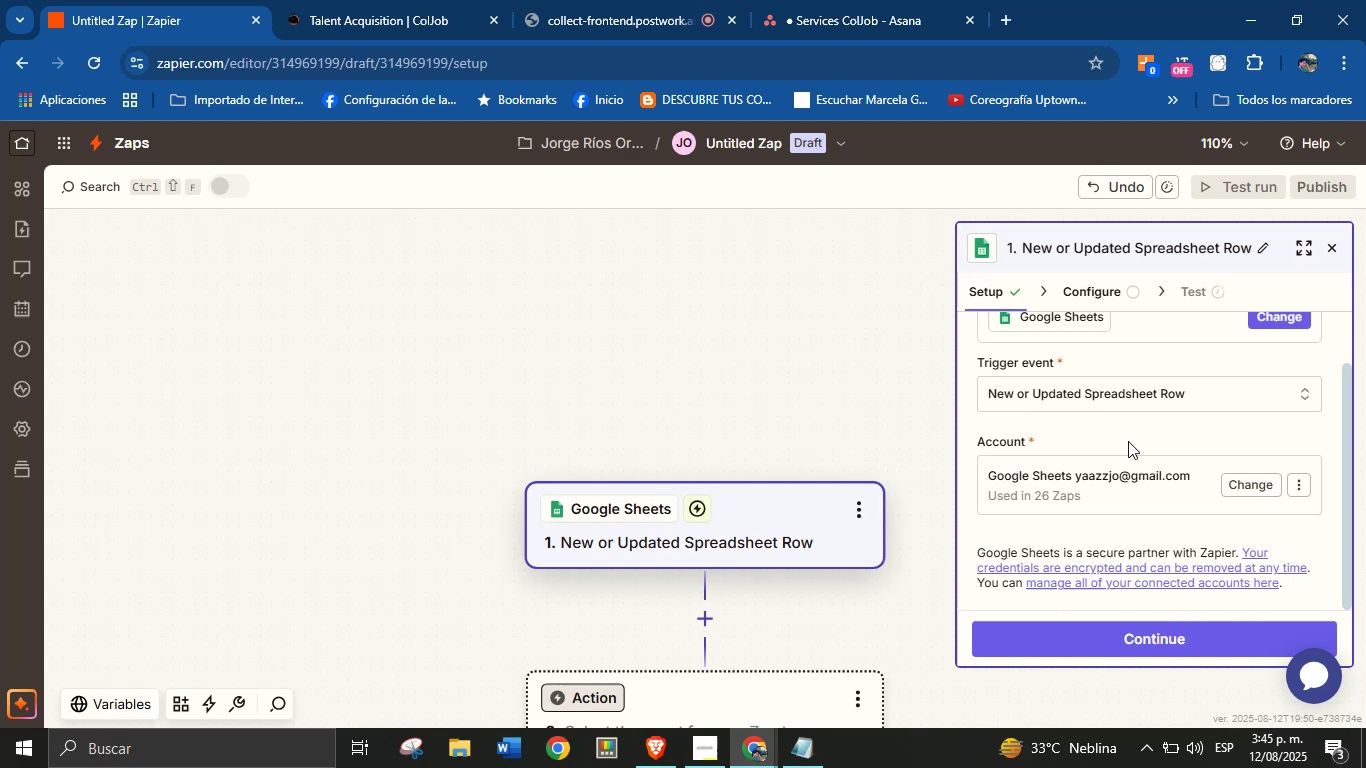 
scroll: coordinate [1128, 441], scroll_direction: up, amount: 2.0
 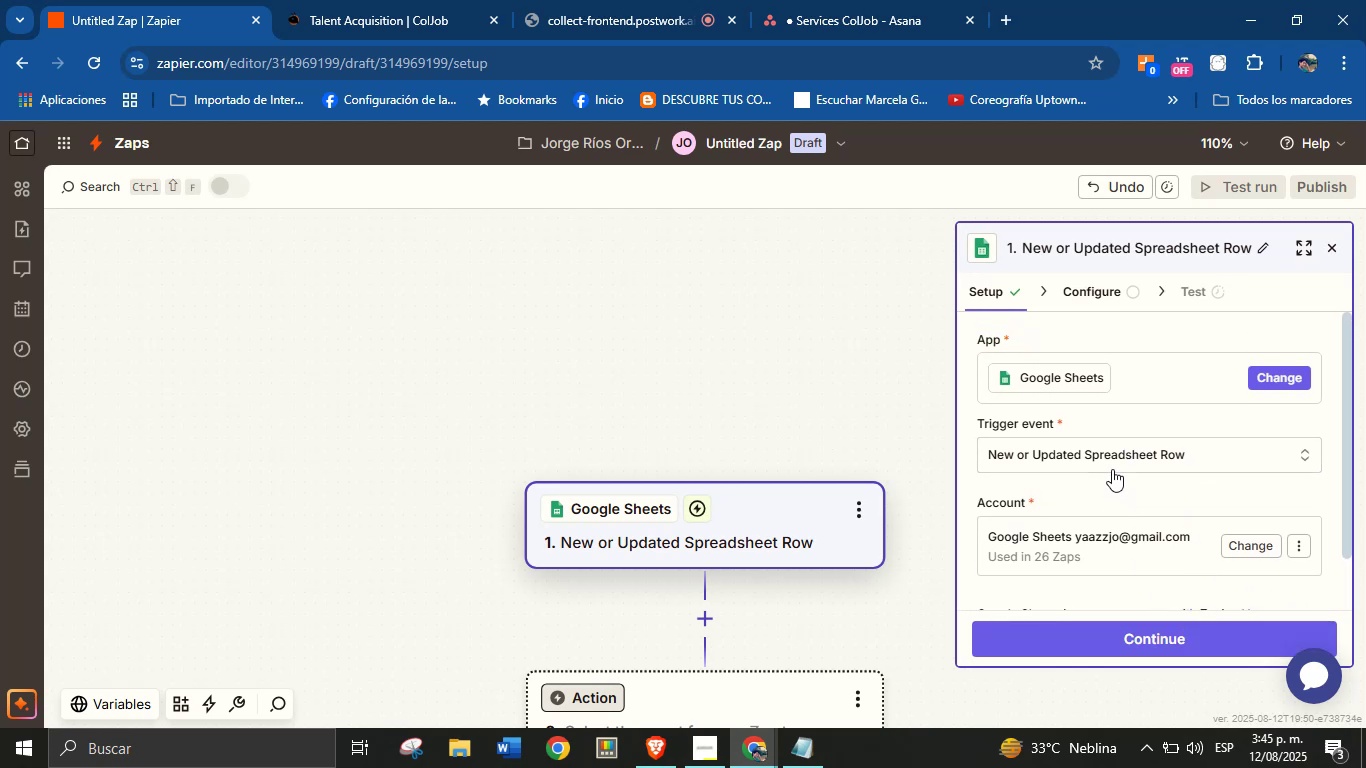 
left_click([1114, 629])
 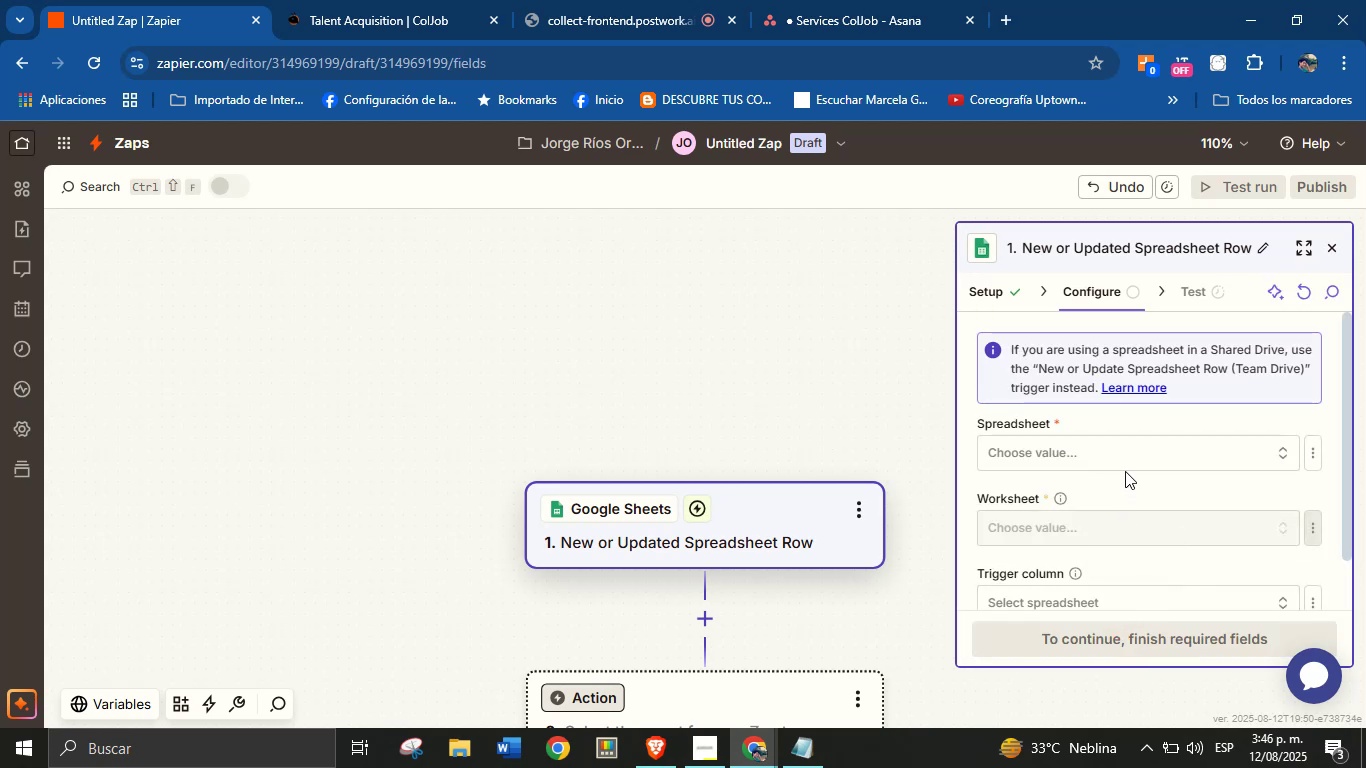 
left_click([1125, 462])
 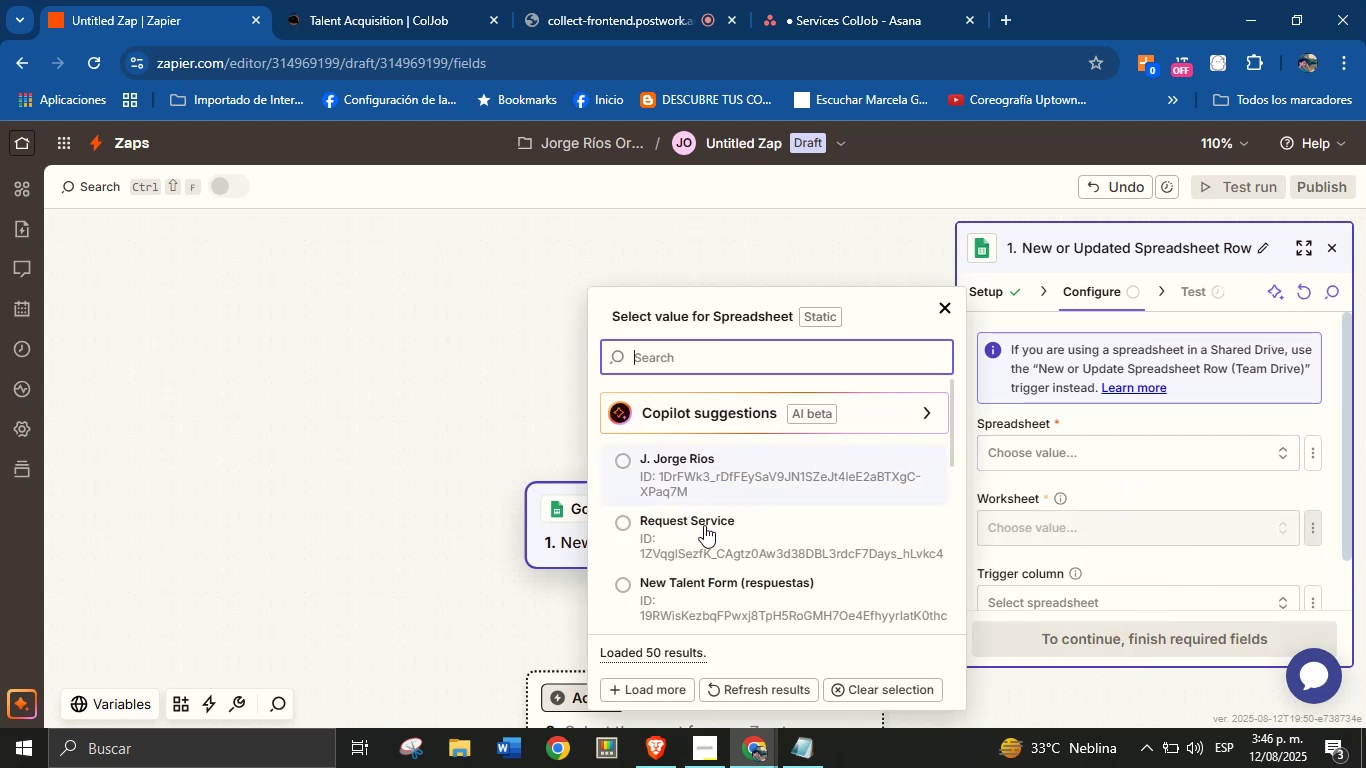 
left_click([712, 545])
 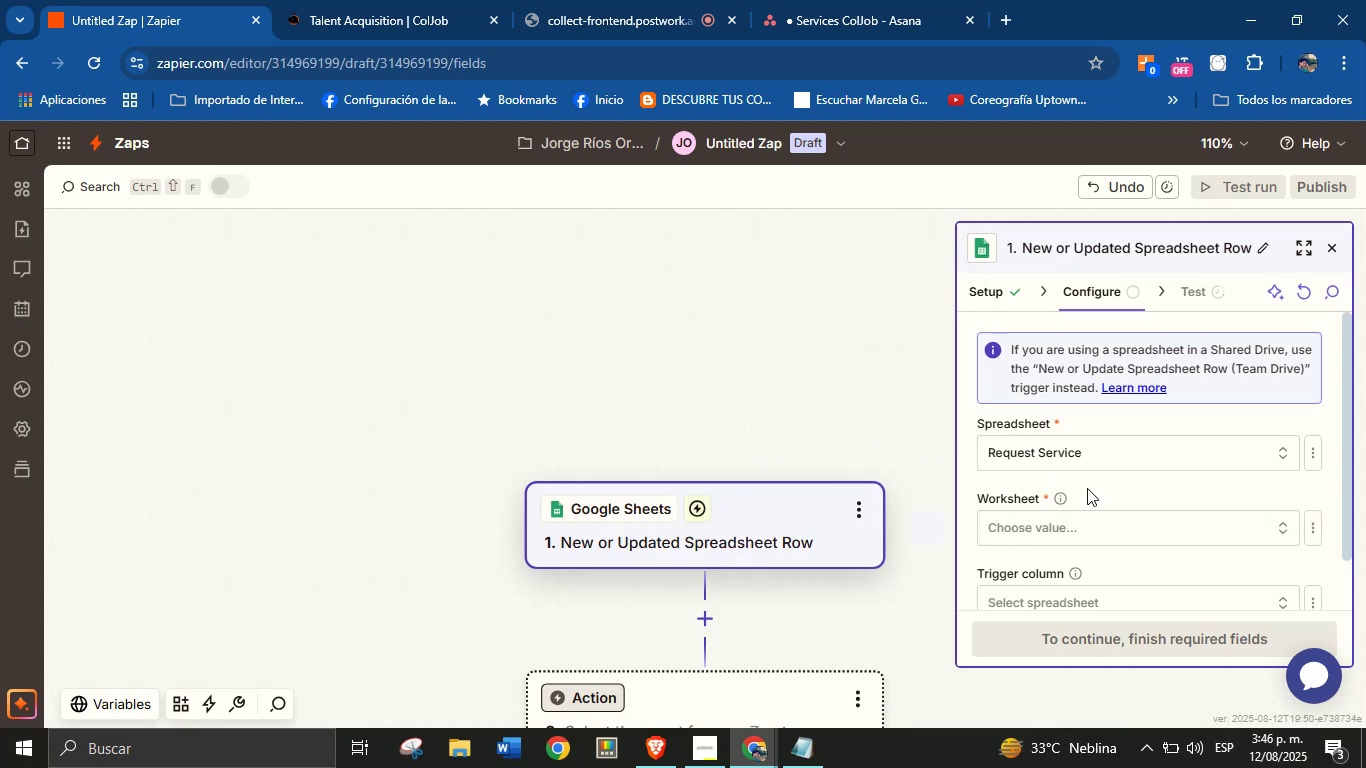 
left_click([1132, 486])
 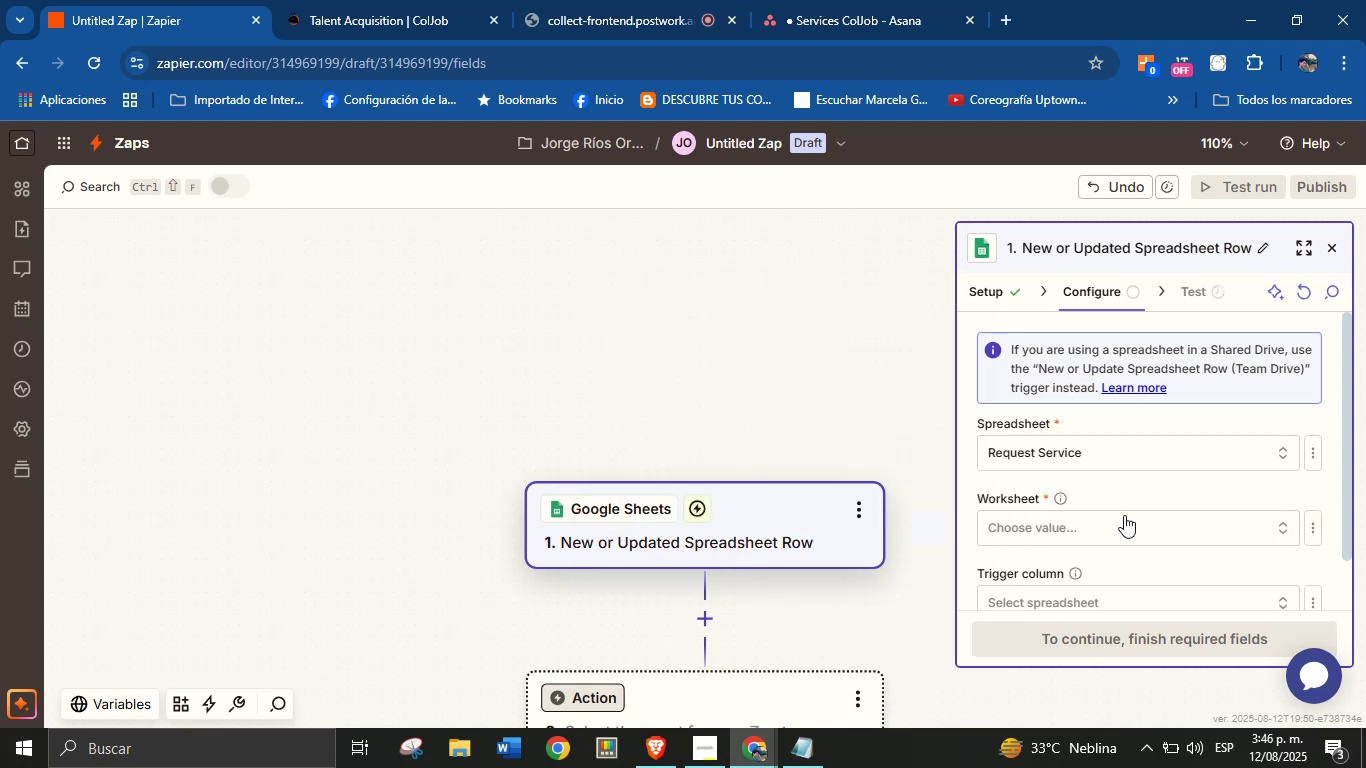 
left_click([1121, 527])
 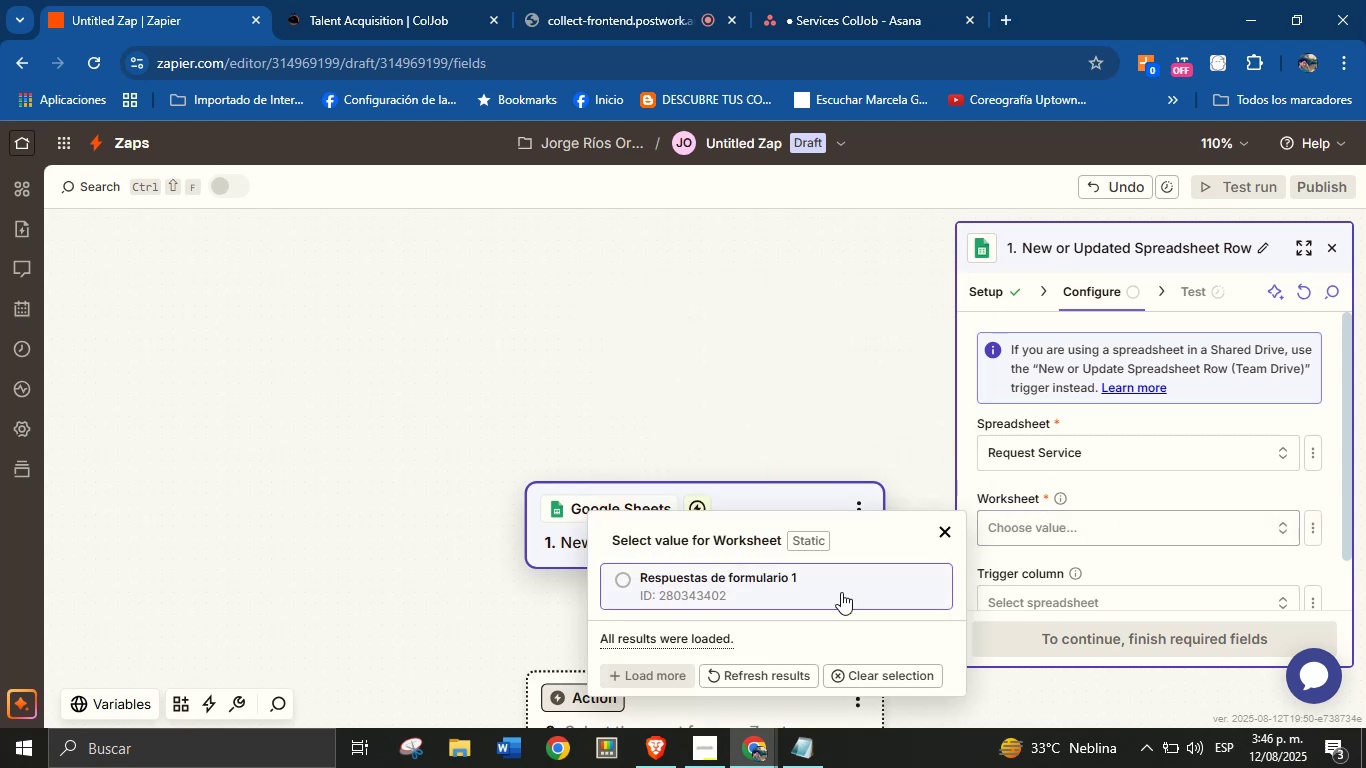 
left_click([747, 600])
 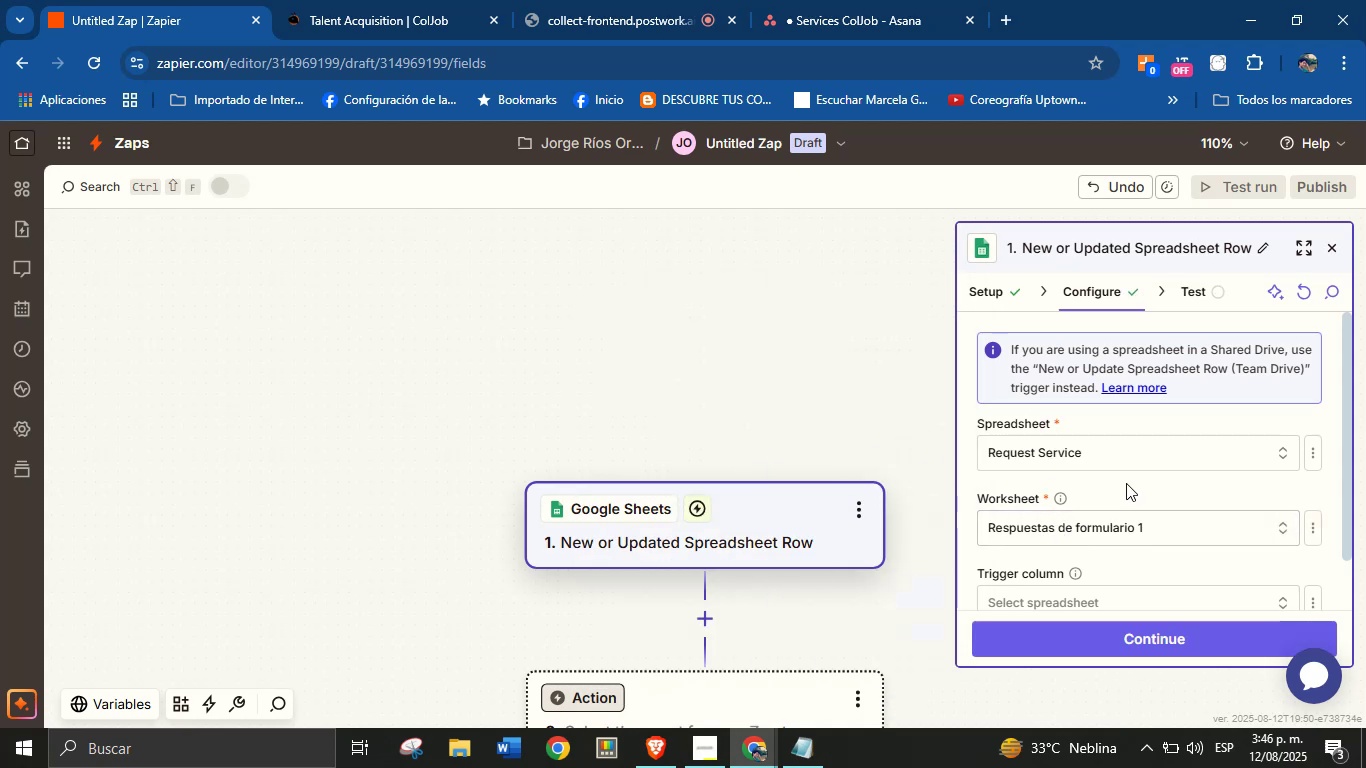 
left_click([1126, 490])
 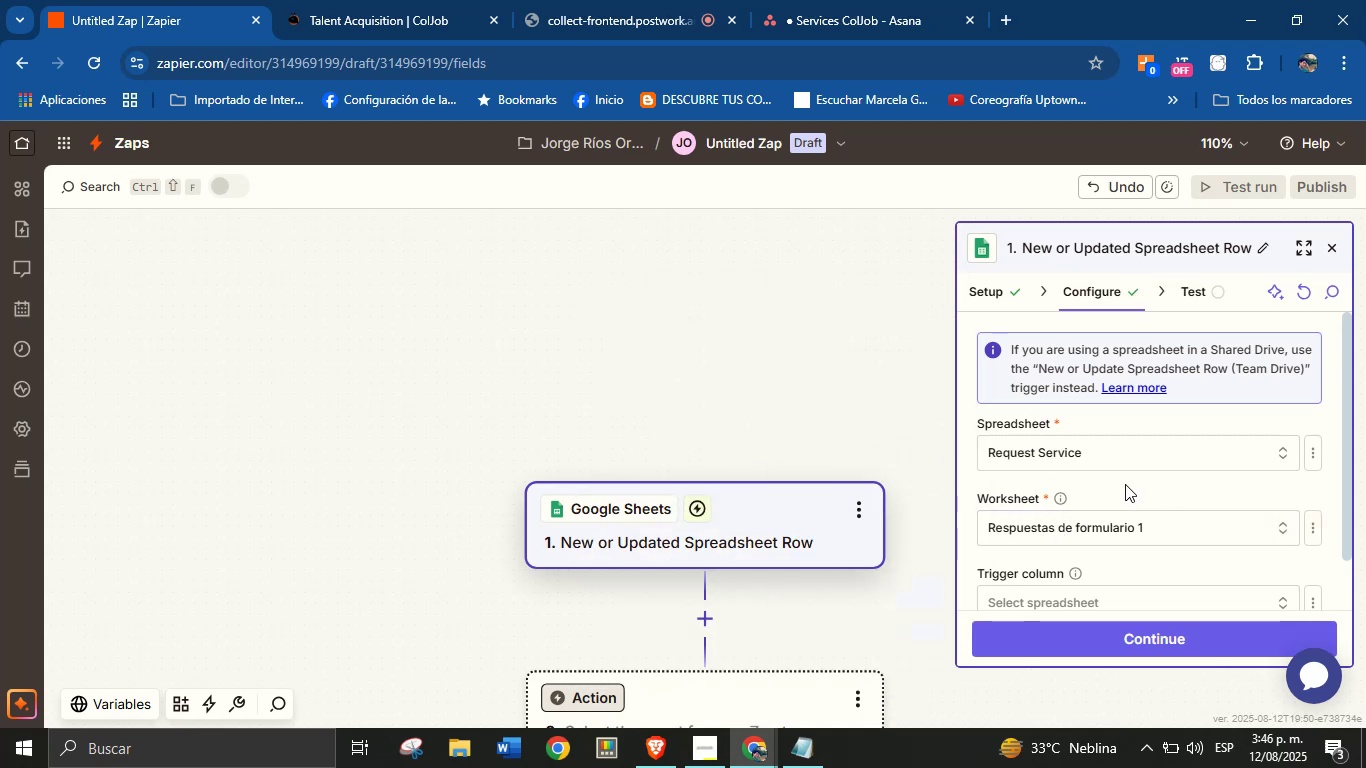 
scroll: coordinate [1116, 482], scroll_direction: down, amount: 1.0
 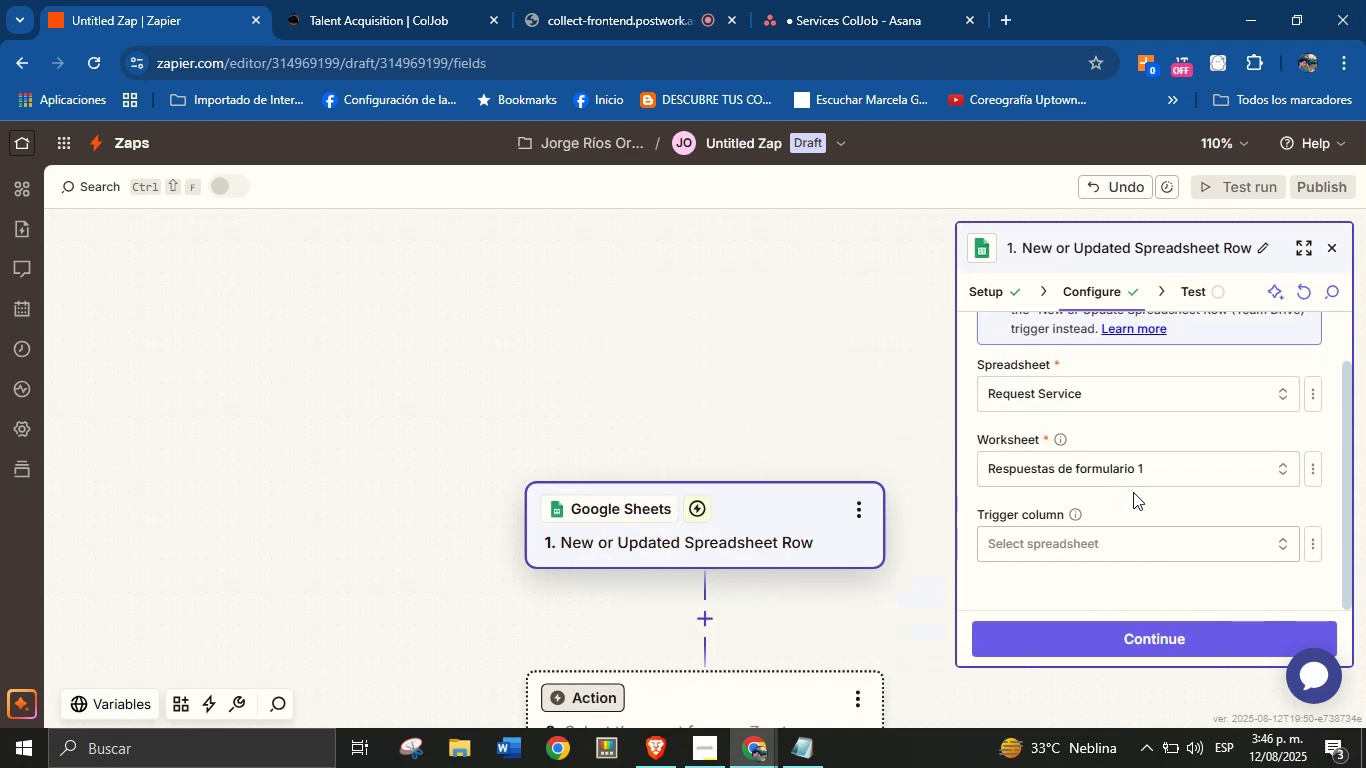 
left_click([1134, 507])
 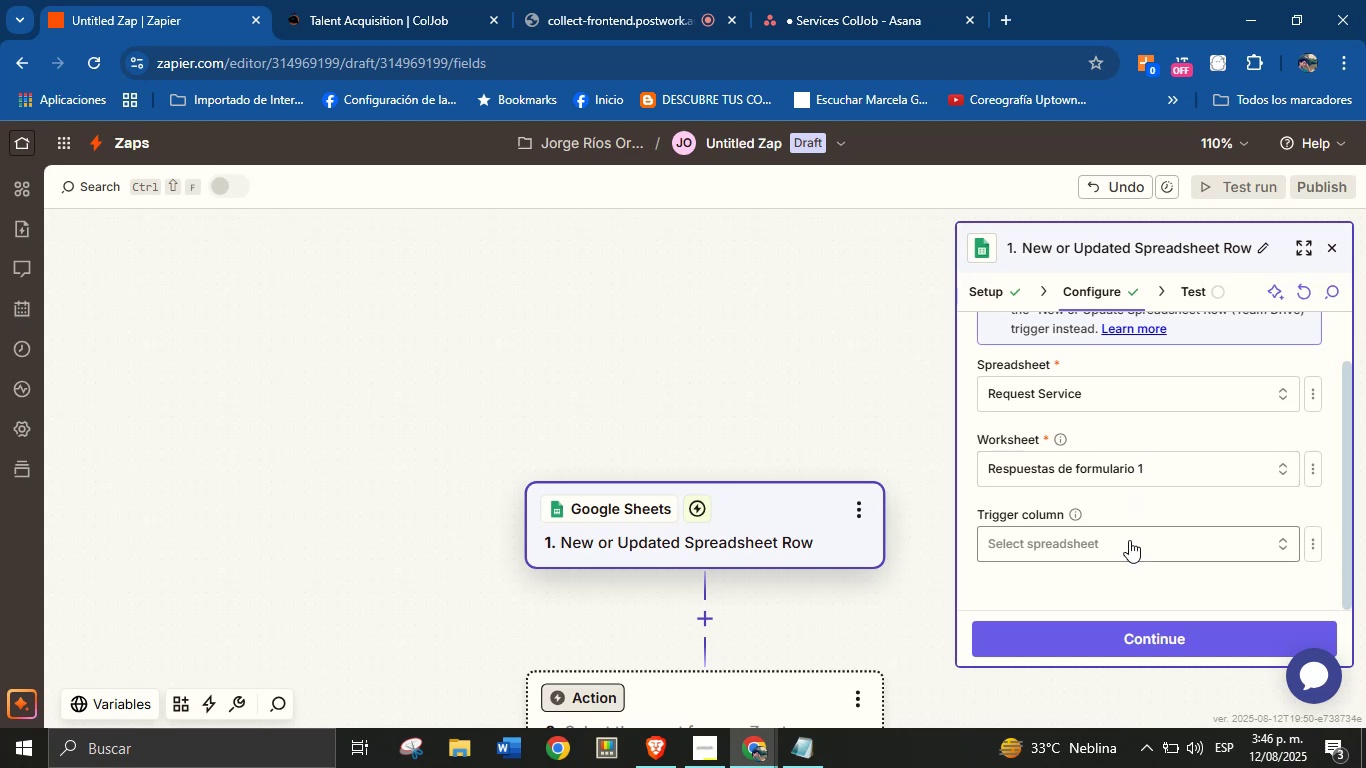 
scroll: coordinate [1140, 472], scroll_direction: up, amount: 5.0
 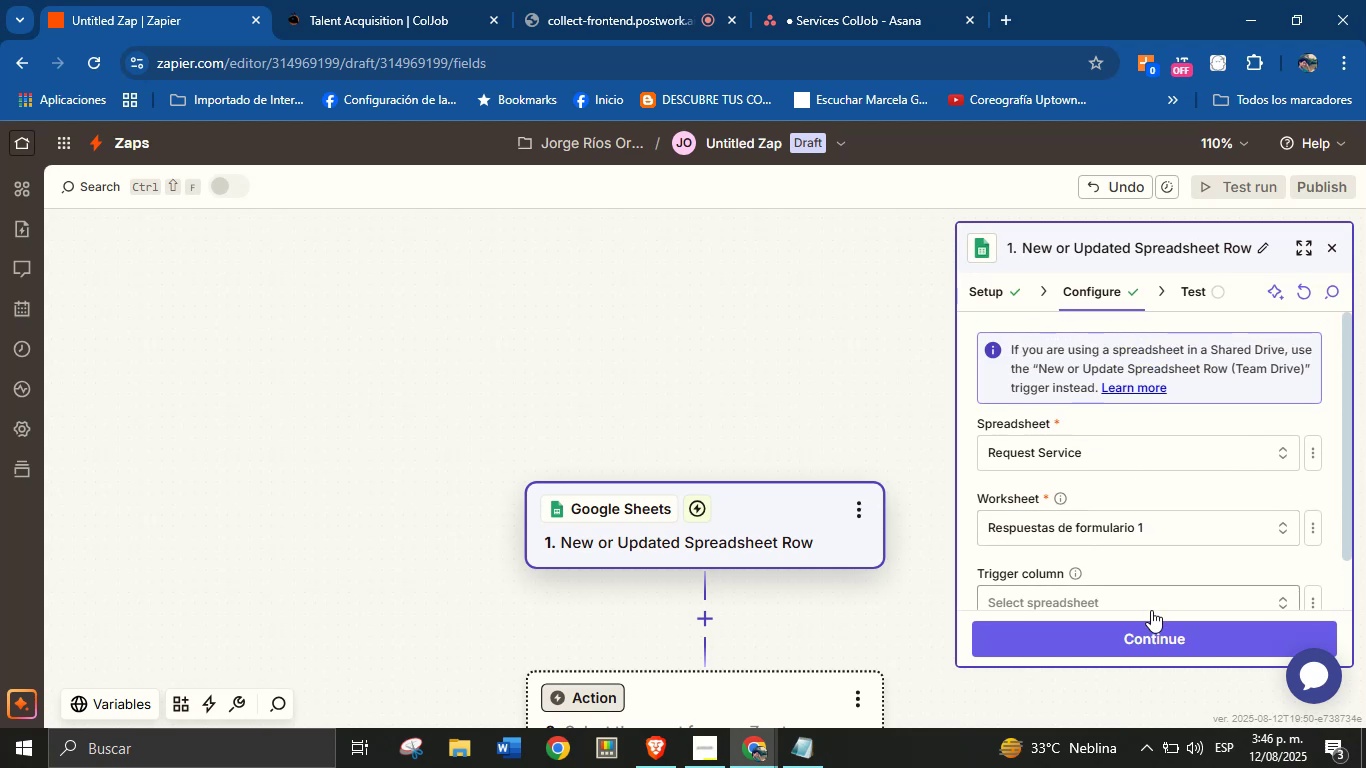 
left_click([1158, 635])
 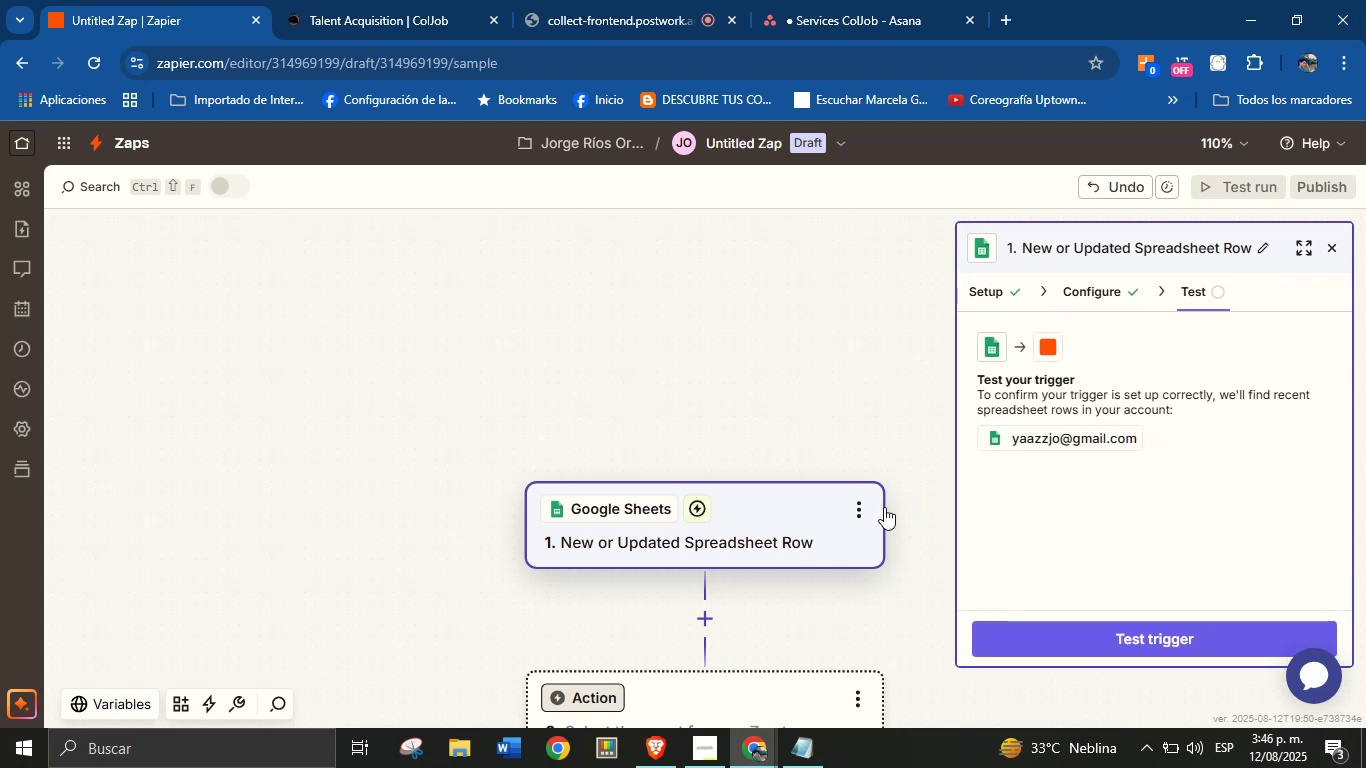 
left_click([1171, 627])
 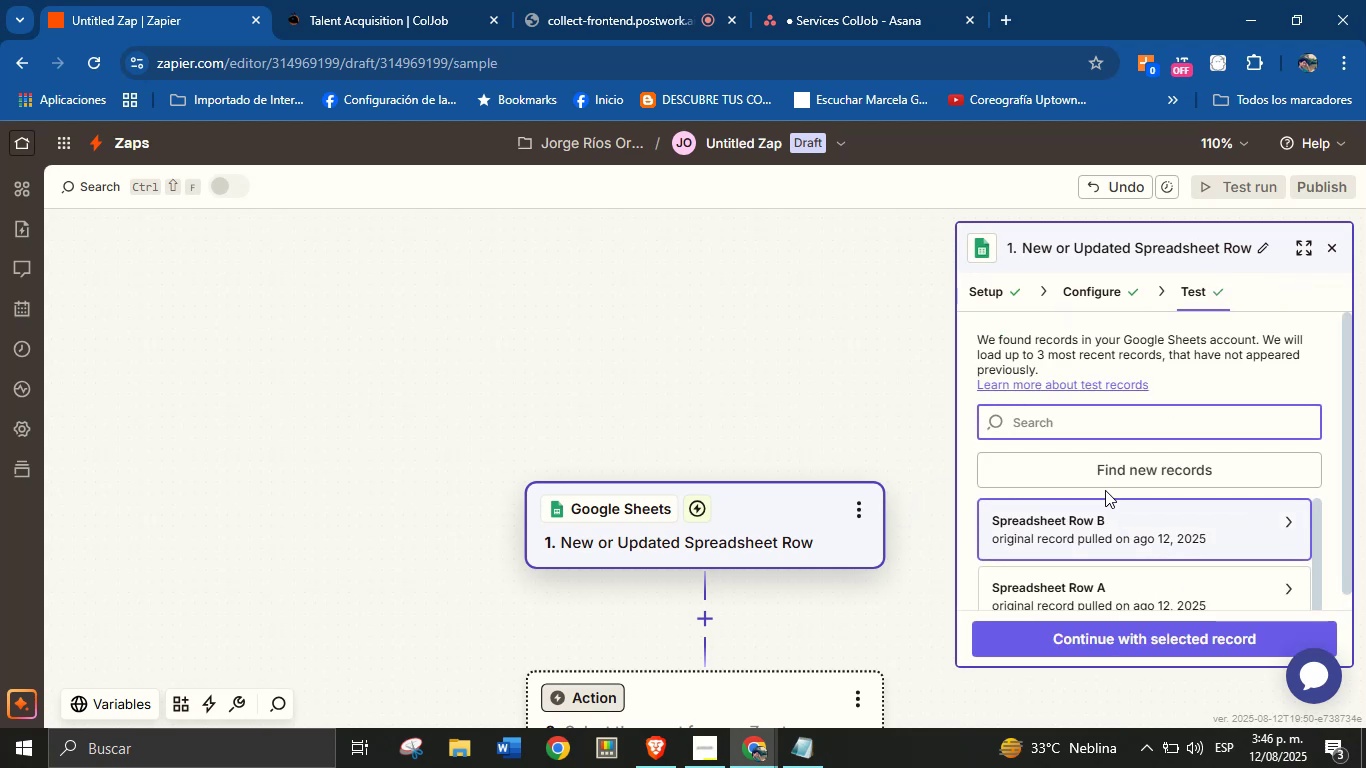 
left_click([1111, 534])
 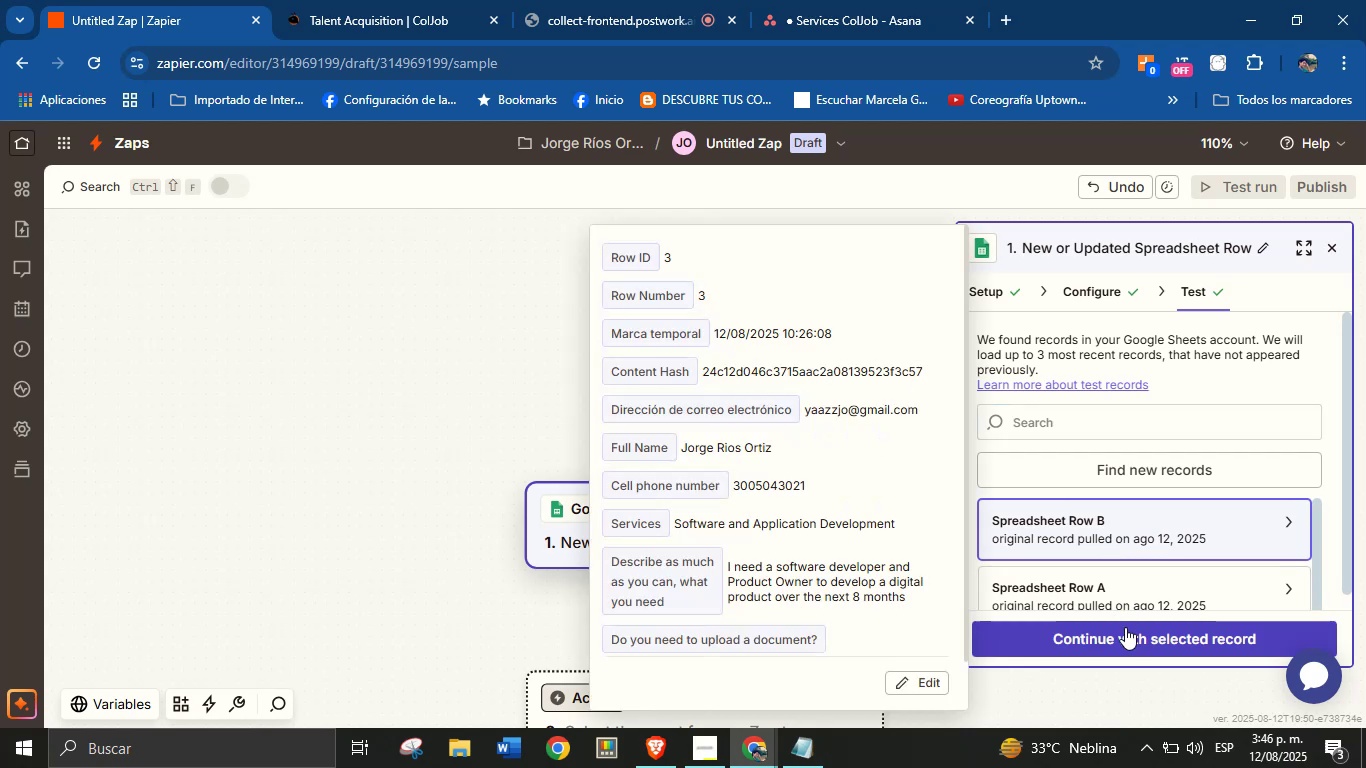 
left_click([1127, 636])
 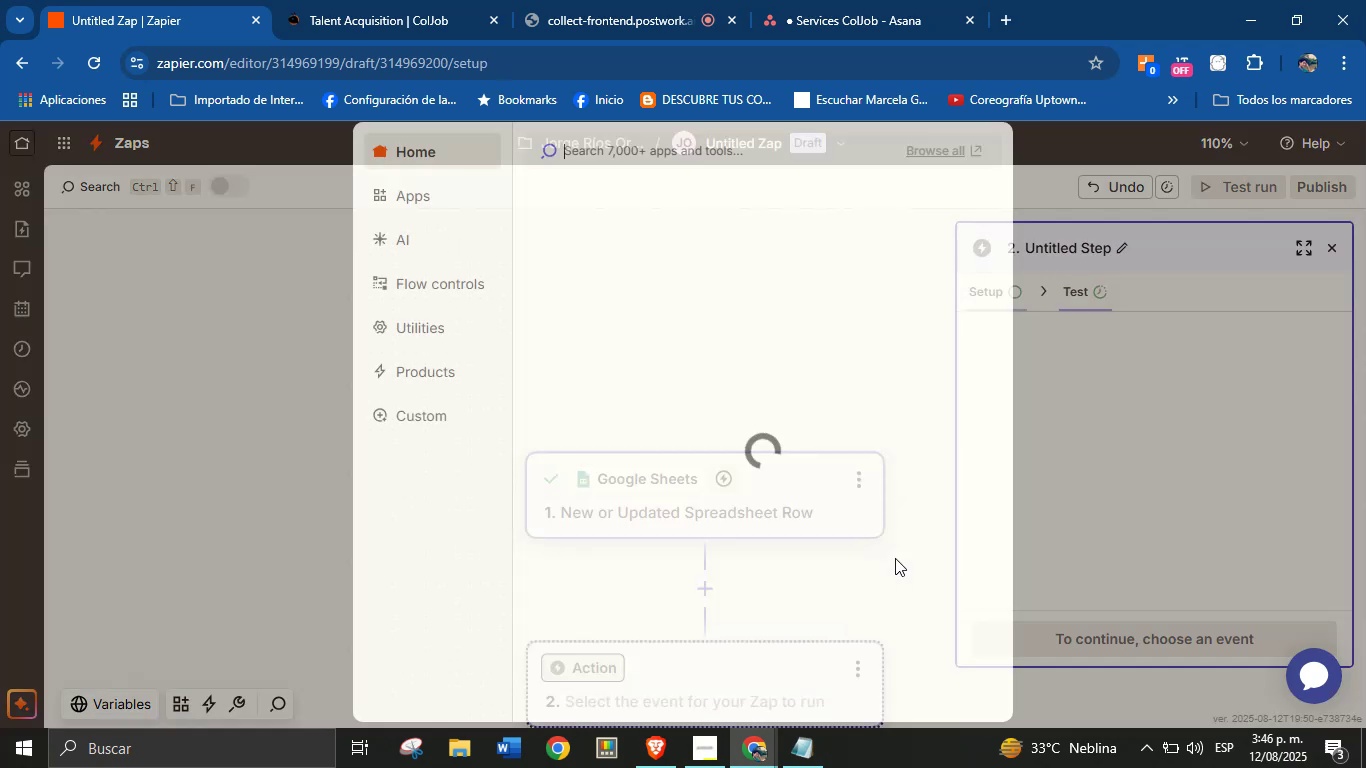 
mouse_move([740, 303])
 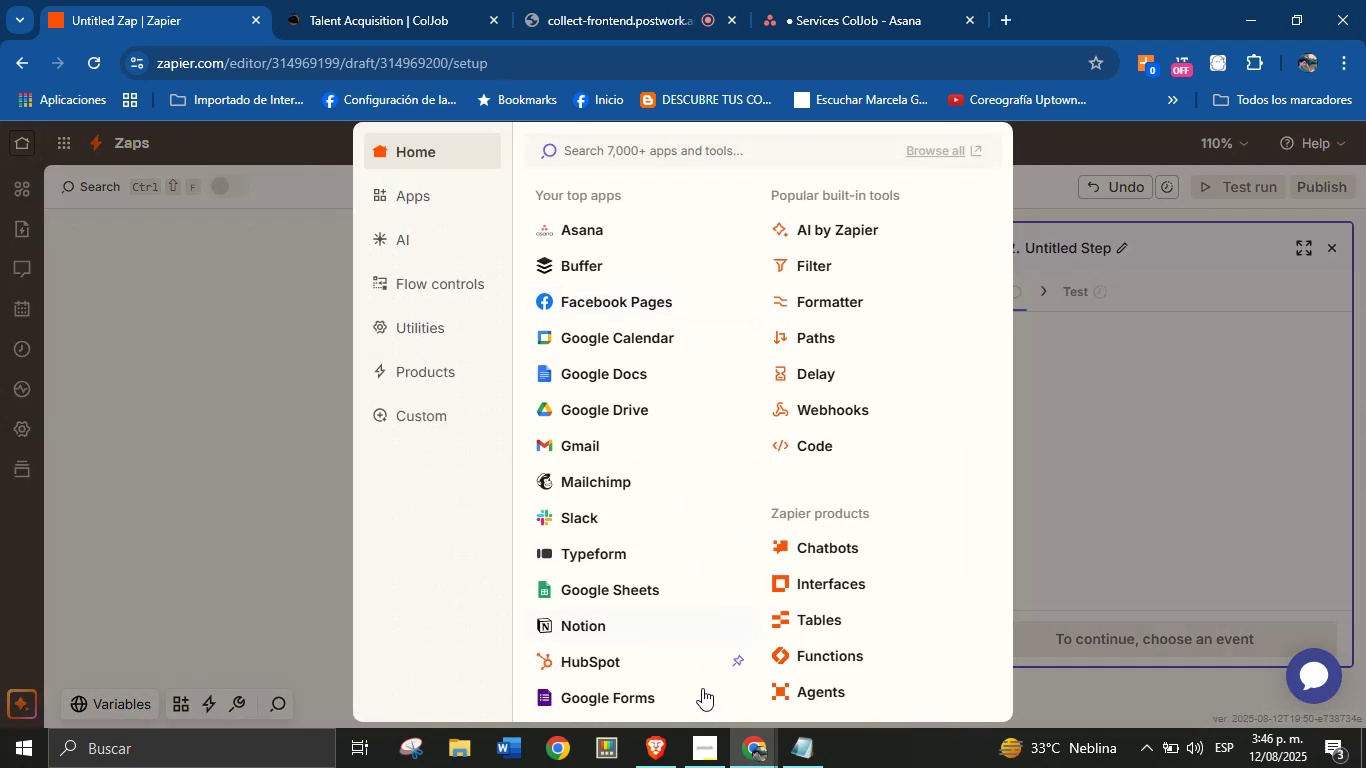 
left_click([706, 732])
 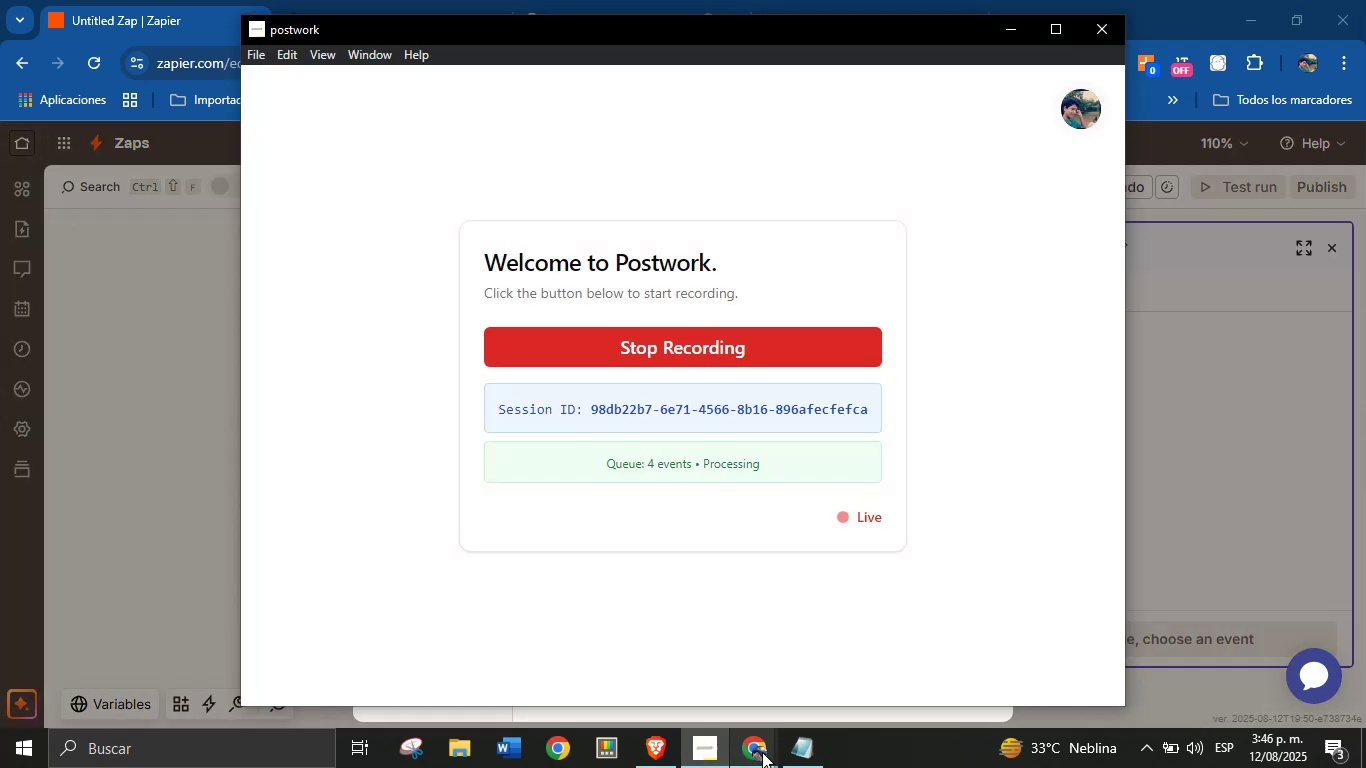 
double_click([767, 754])
 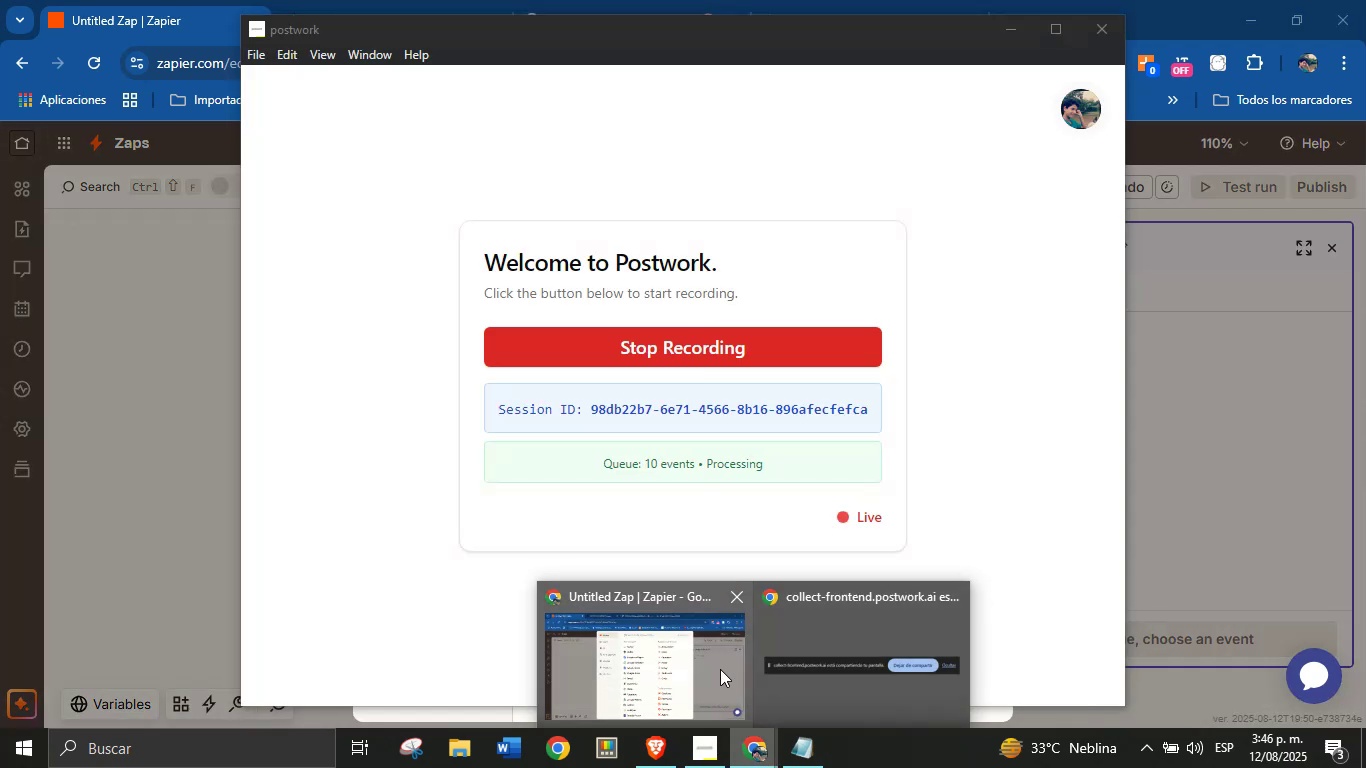 
left_click([716, 671])
 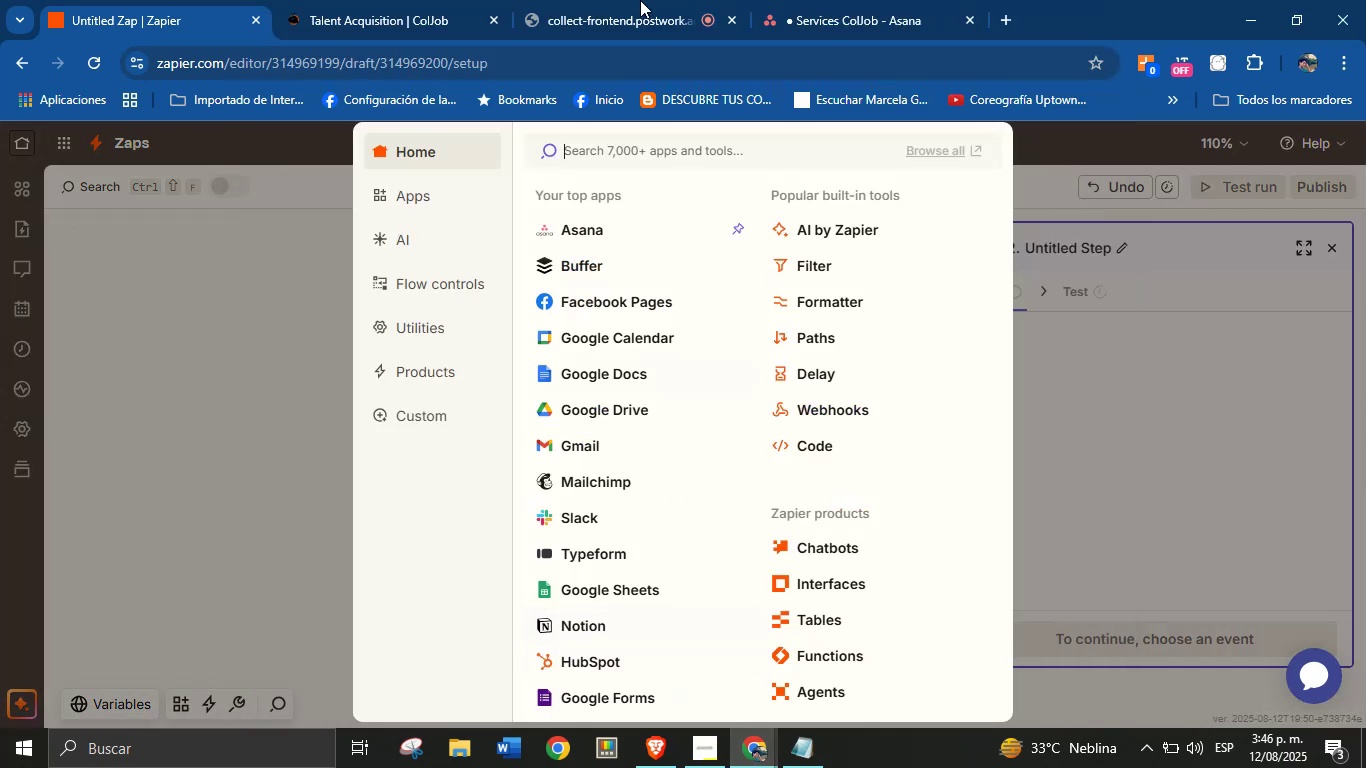 
left_click([594, 0])
 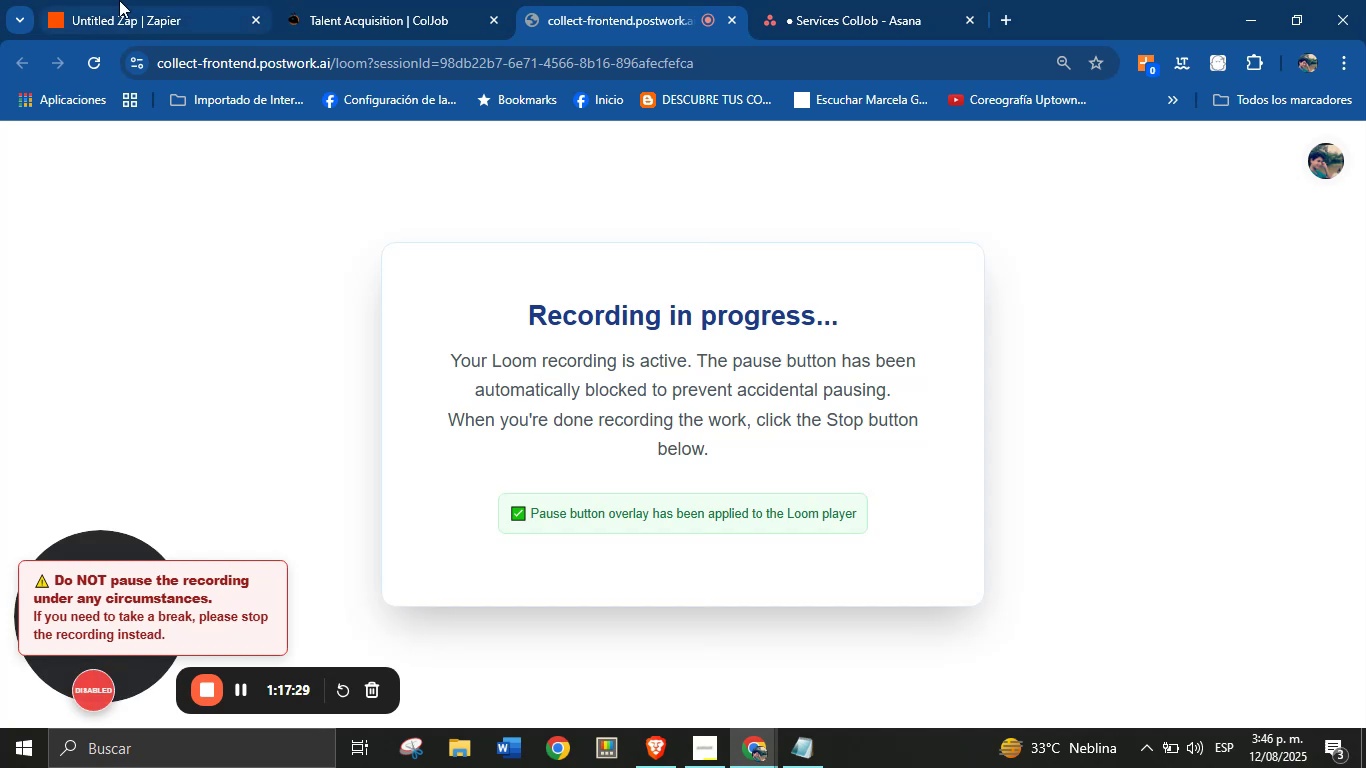 
left_click([101, 0])
 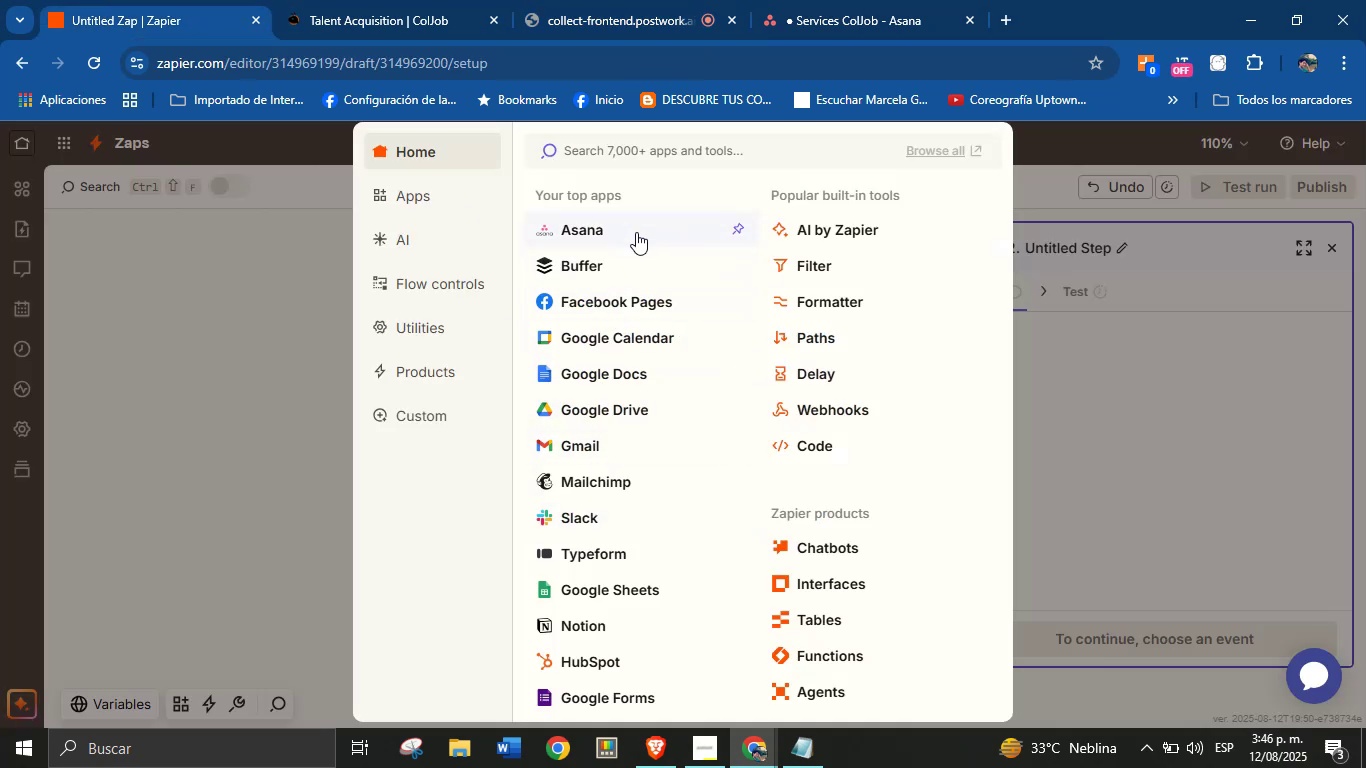 
wait(5.88)
 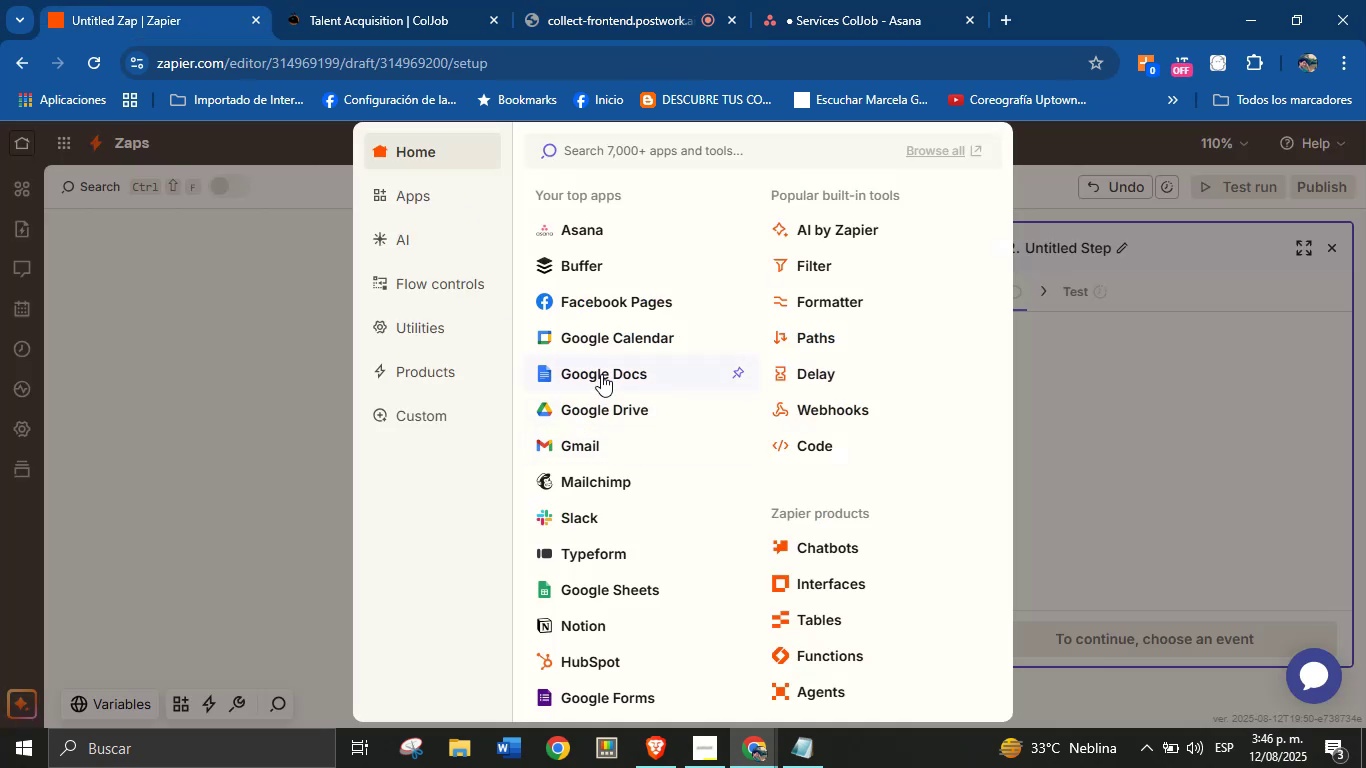 
left_click([831, 266])
 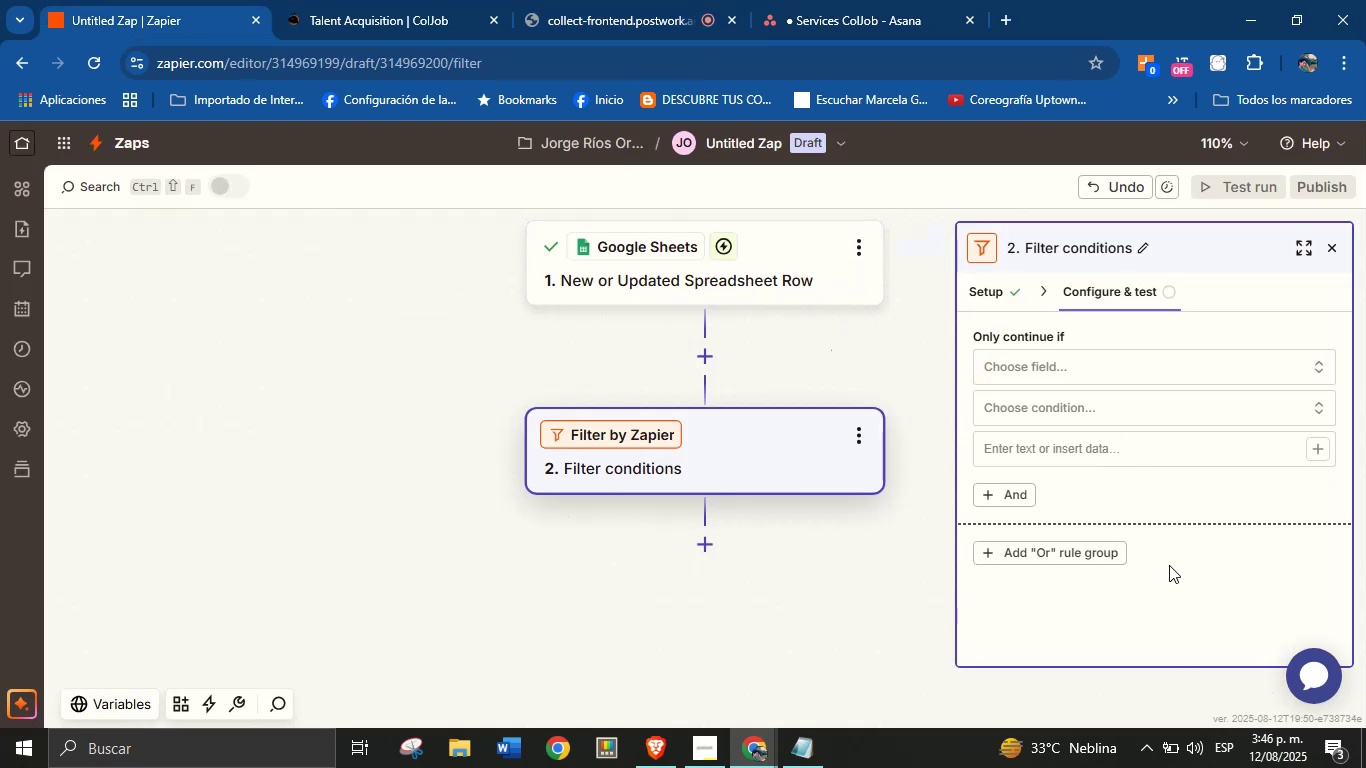 
left_click([1108, 369])
 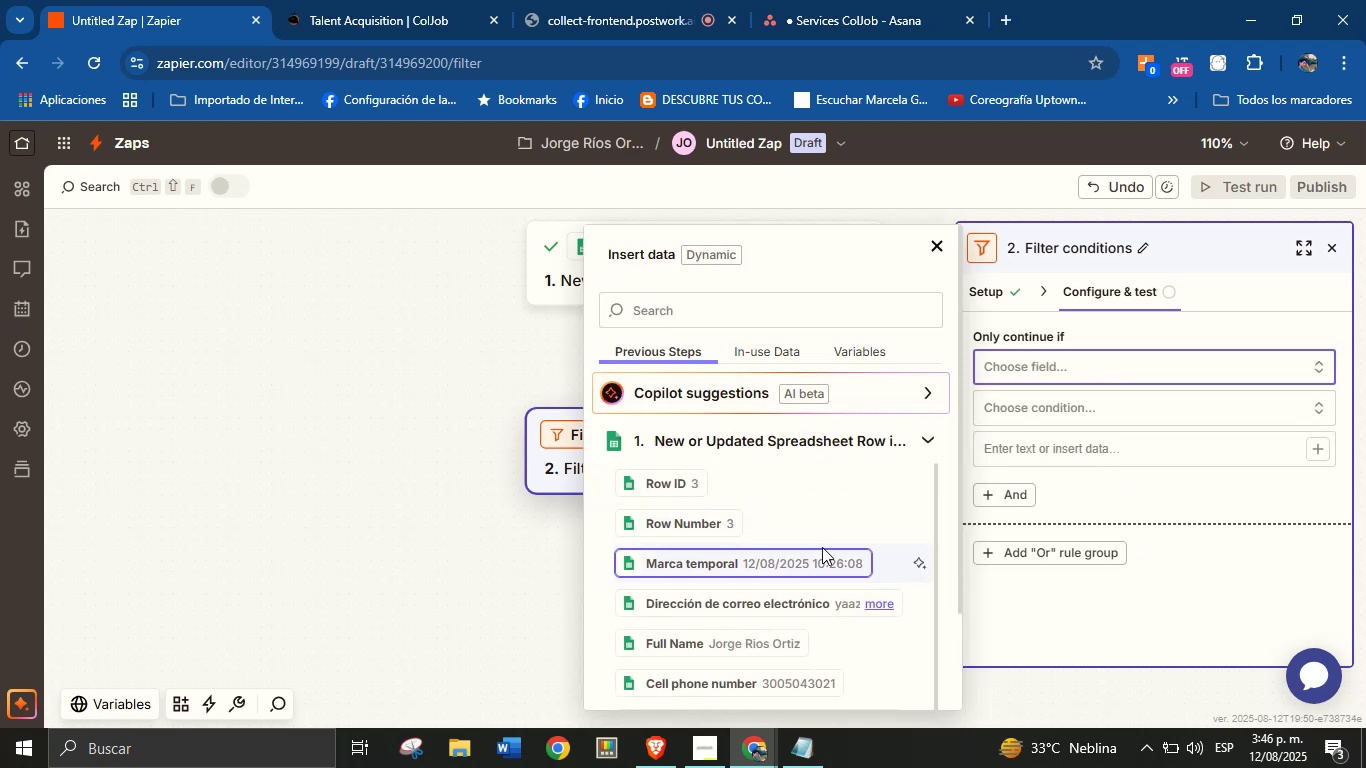 
scroll: coordinate [756, 616], scroll_direction: down, amount: 2.0
 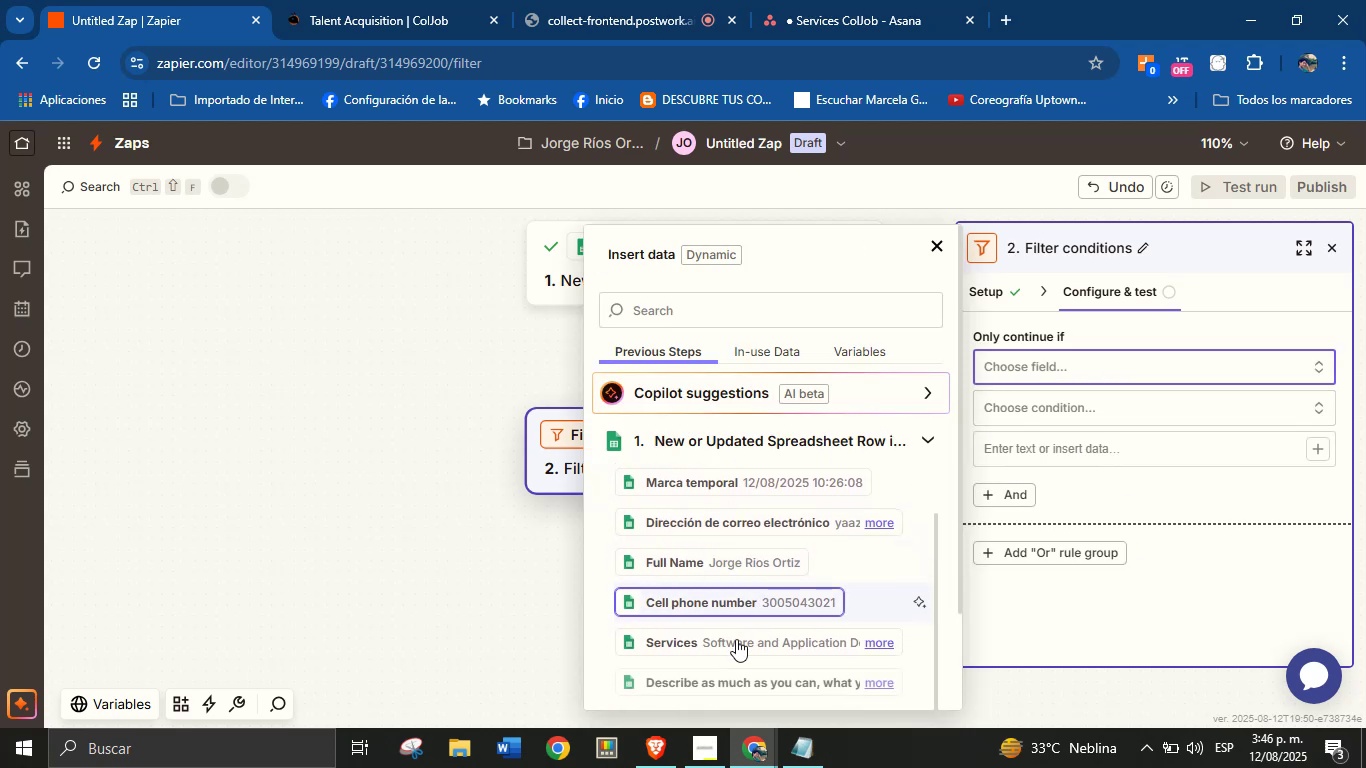 
left_click([732, 641])
 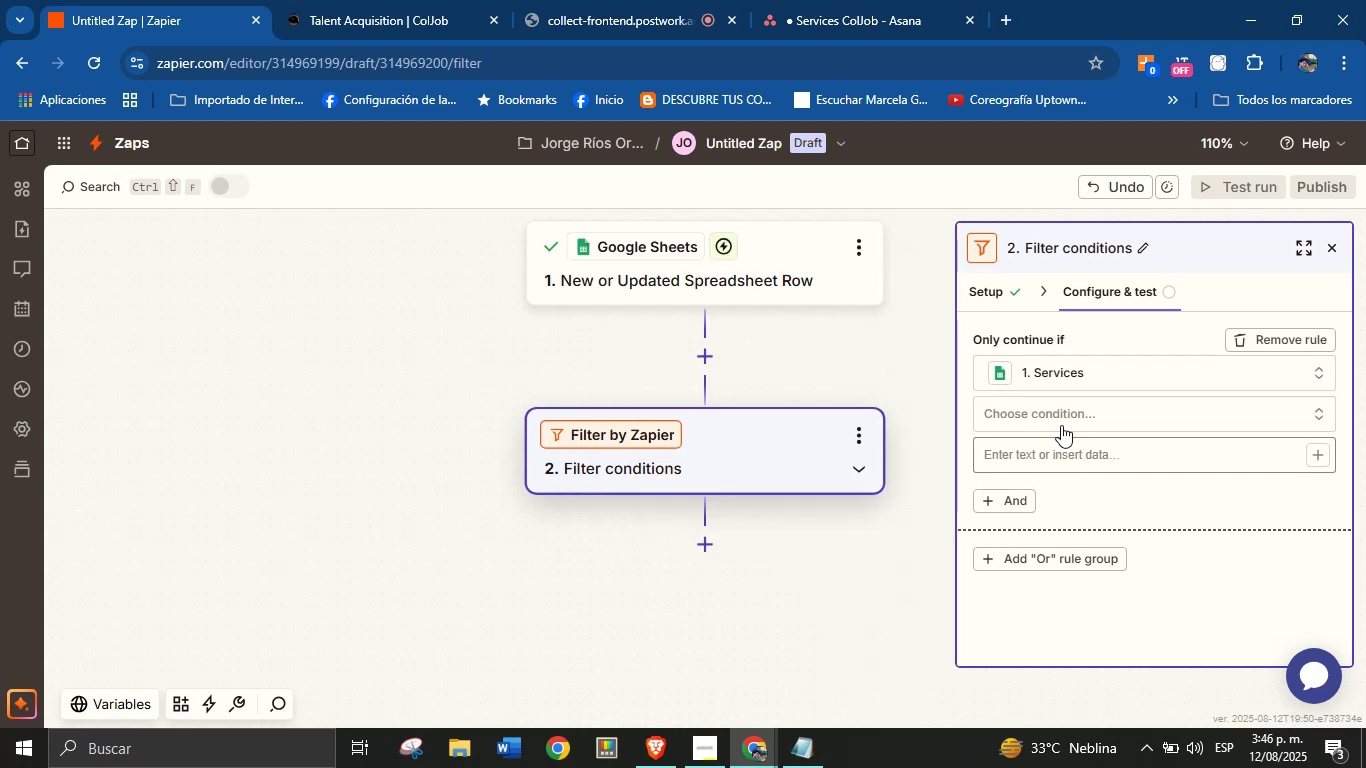 
left_click([1072, 416])
 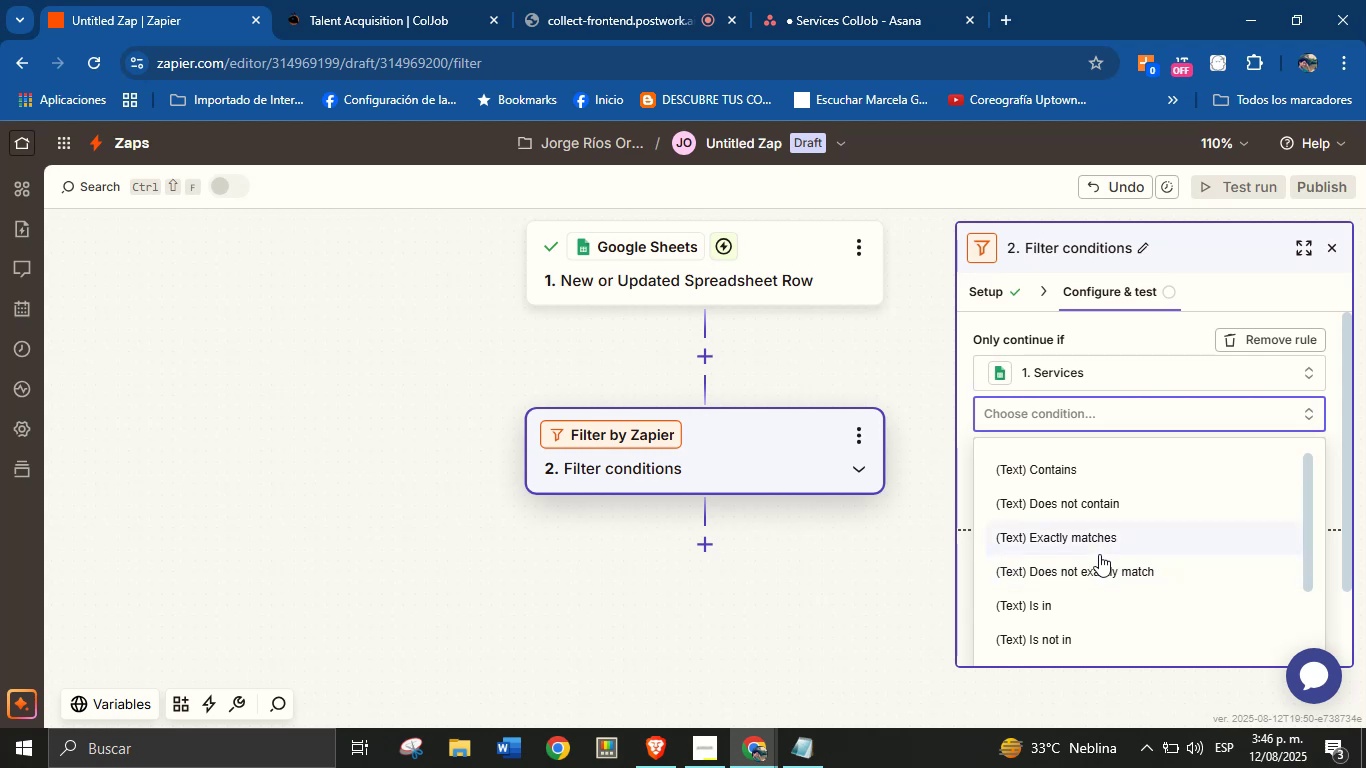 
wait(5.27)
 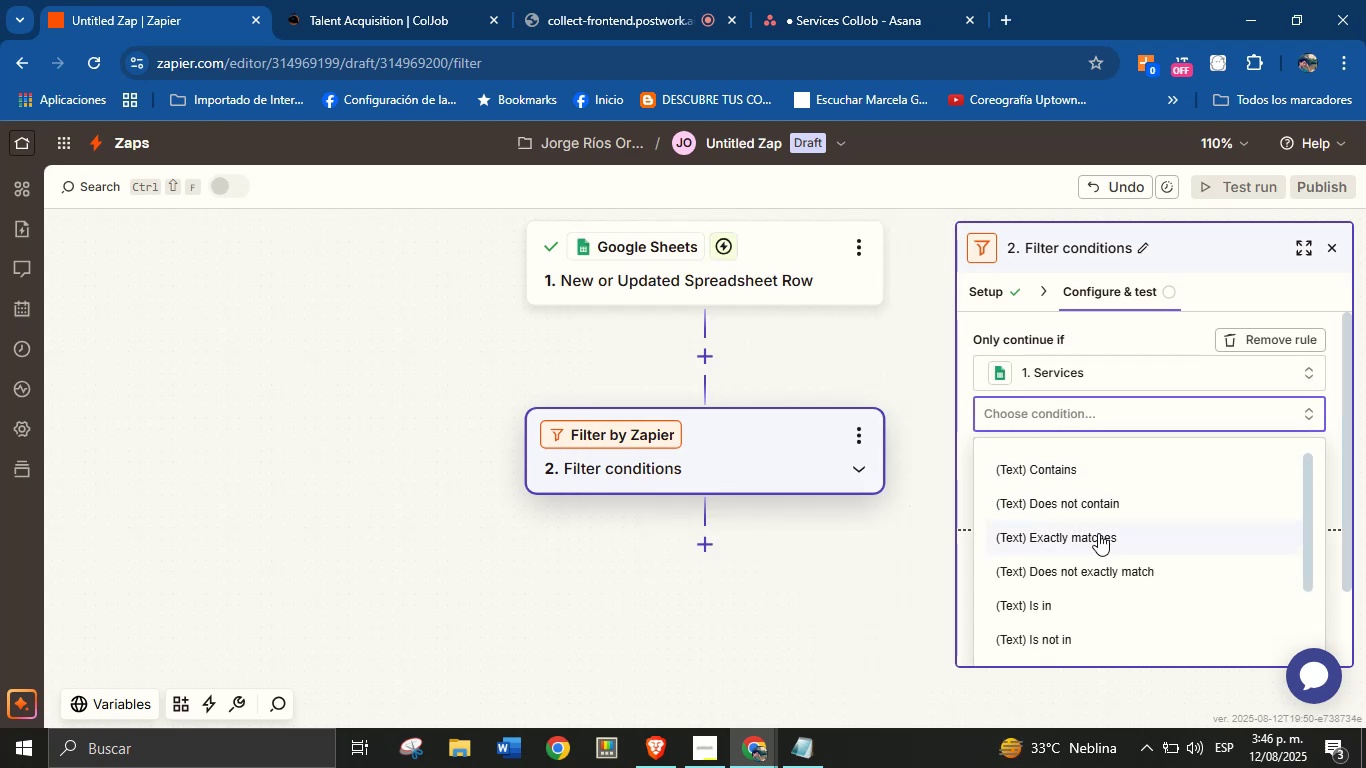 
left_click([1091, 538])
 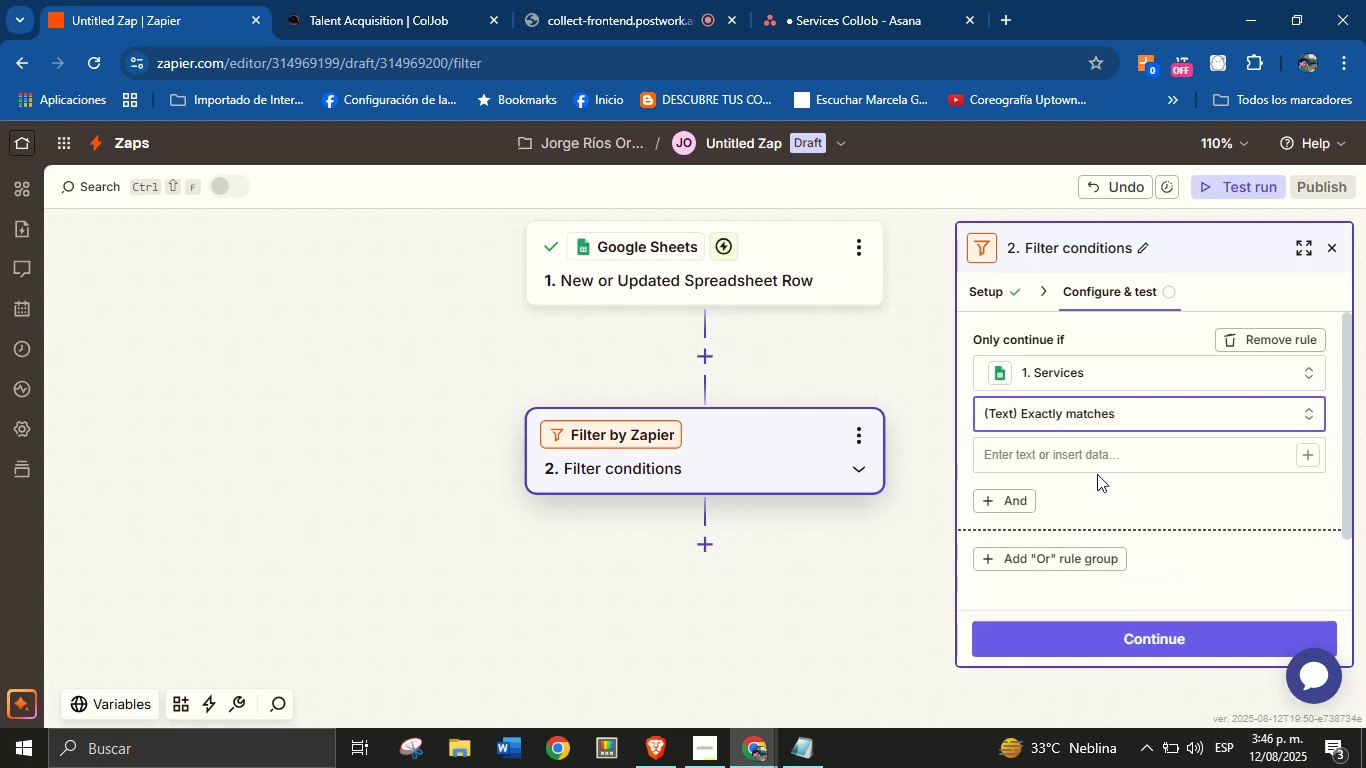 
left_click([1108, 457])
 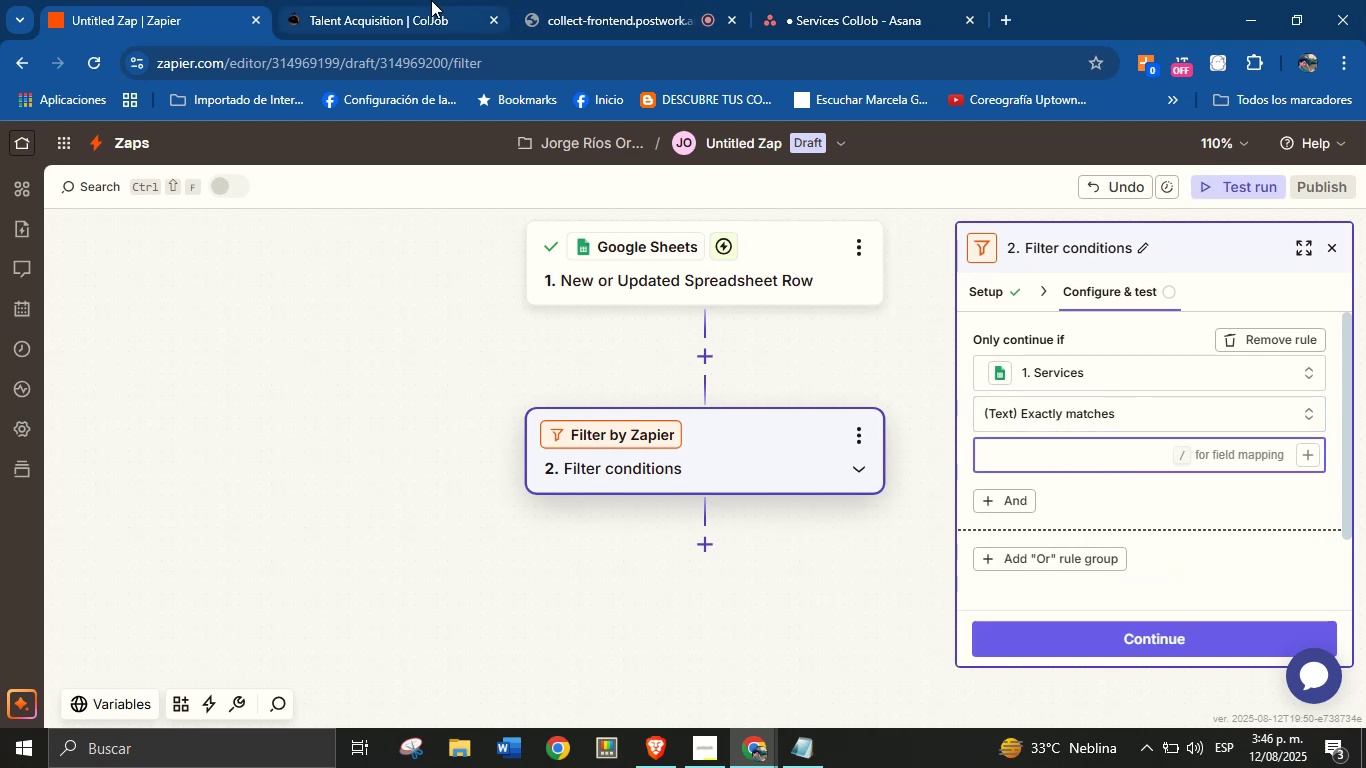 
left_click([413, 0])
 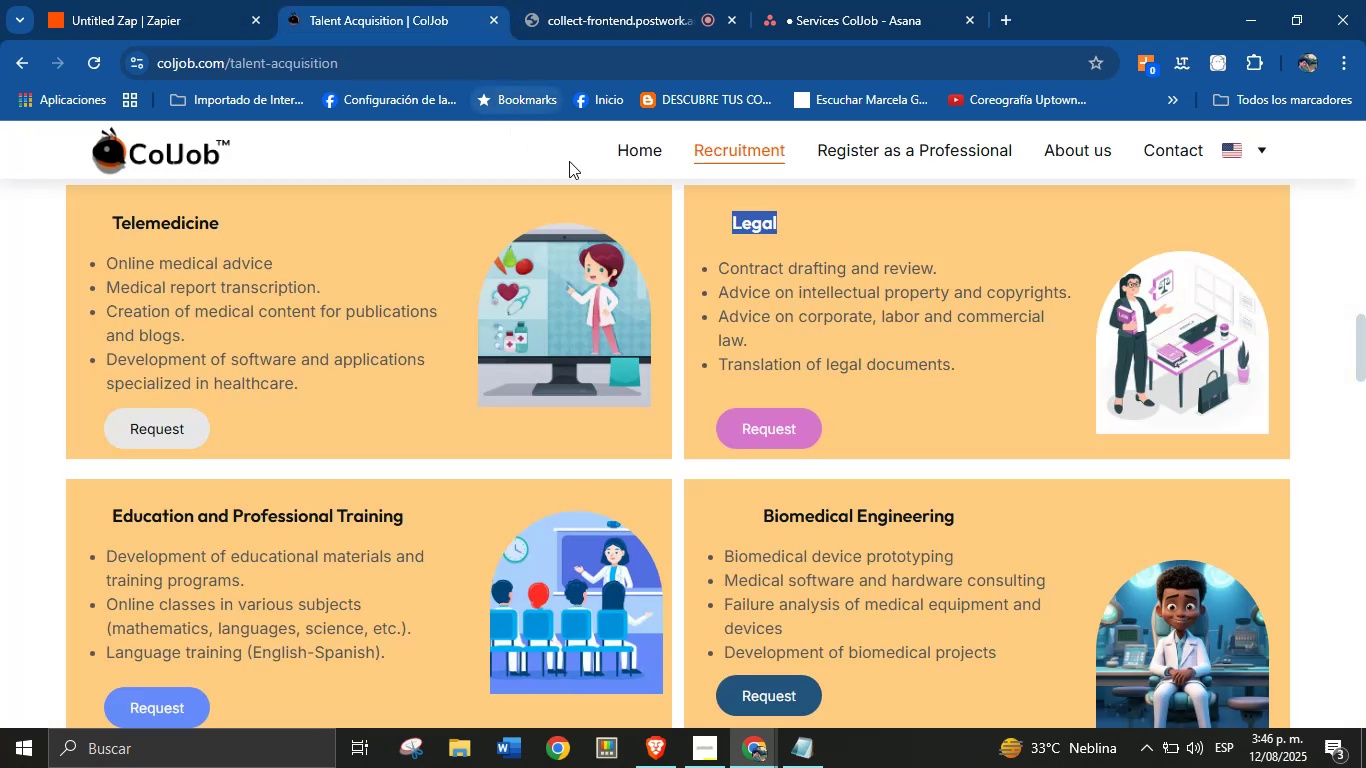 
key(Control+C)
 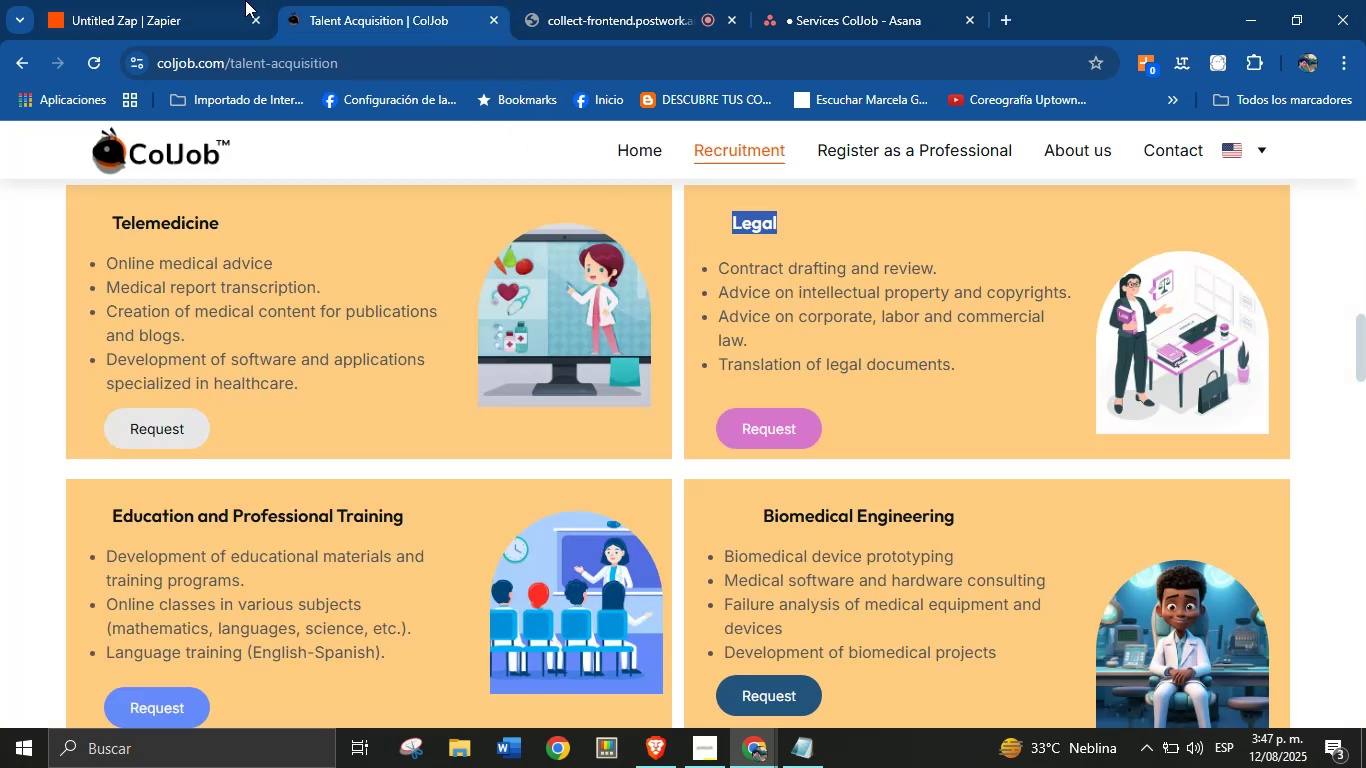 
left_click([194, 0])
 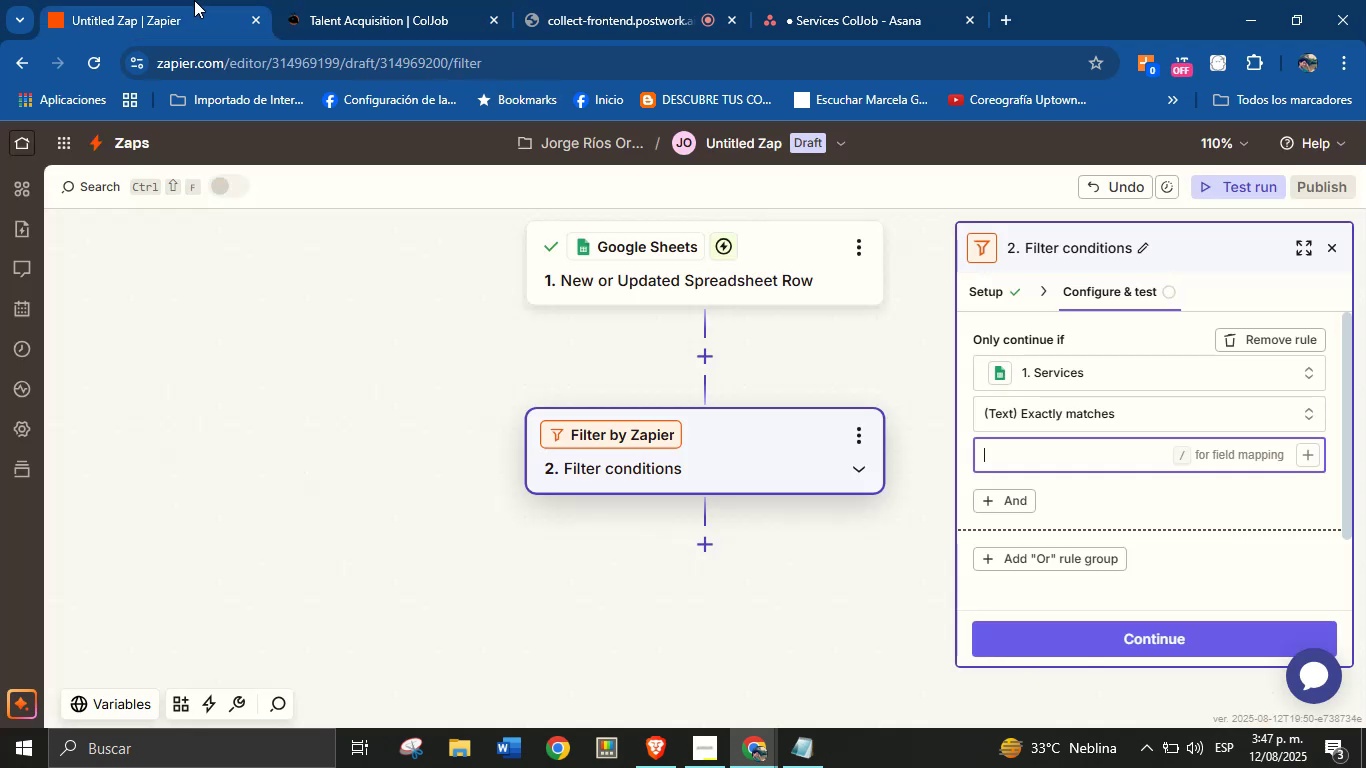 
key(Control+V)
 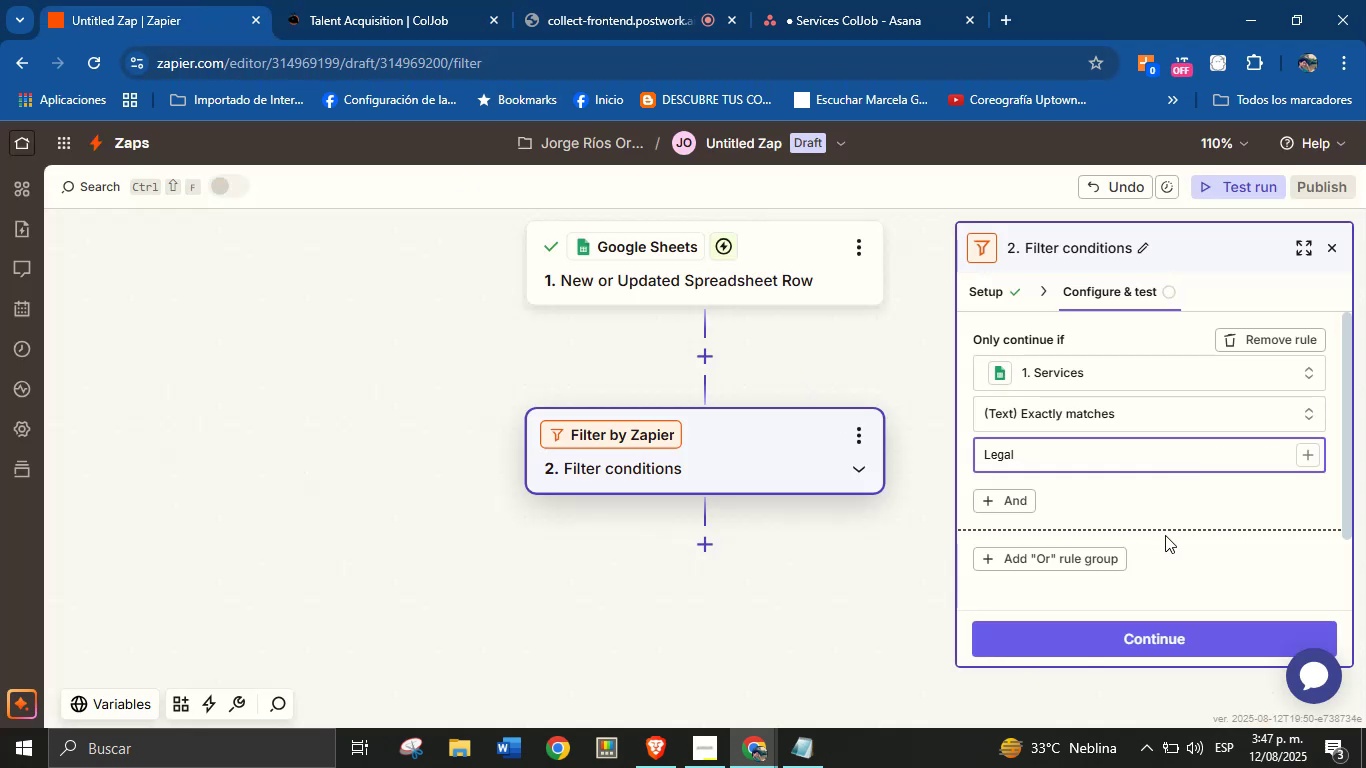 
left_click([1168, 506])
 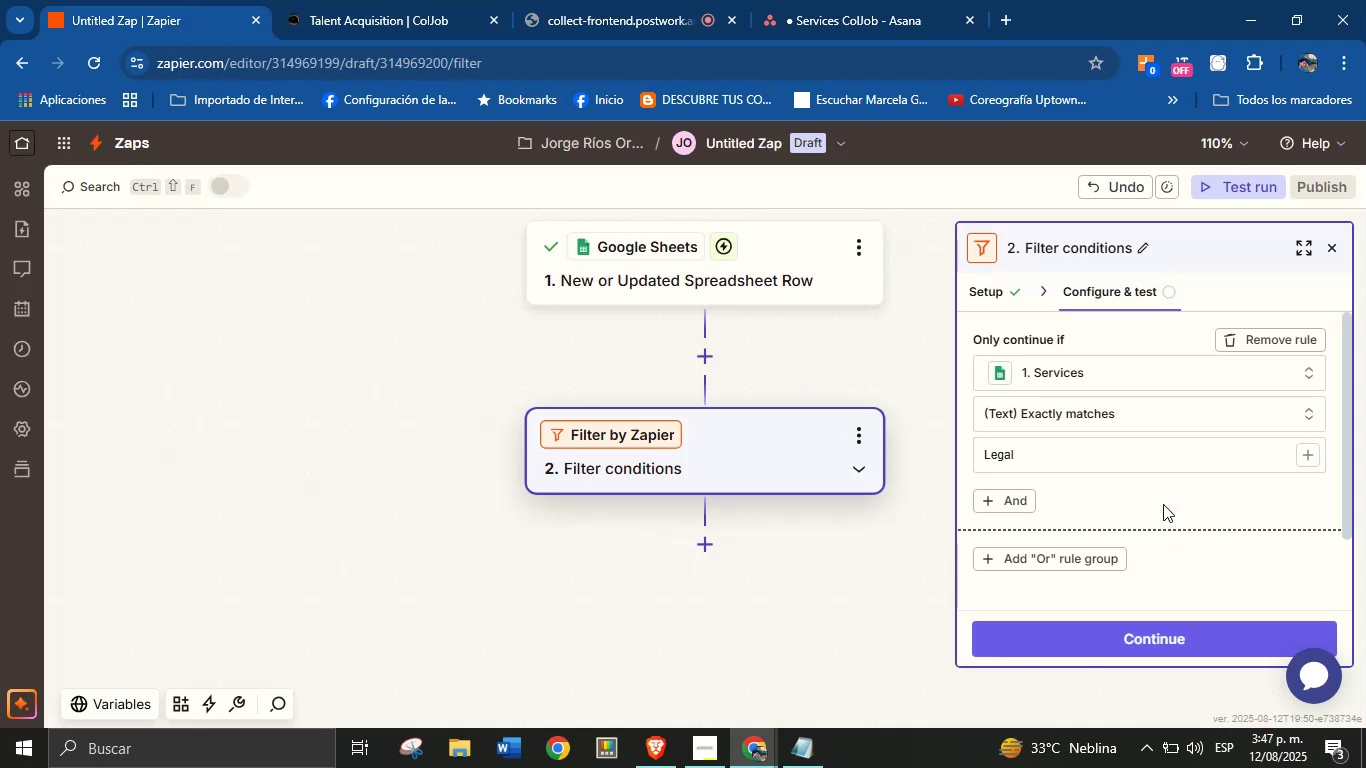 
scroll: coordinate [1158, 502], scroll_direction: down, amount: 1.0
 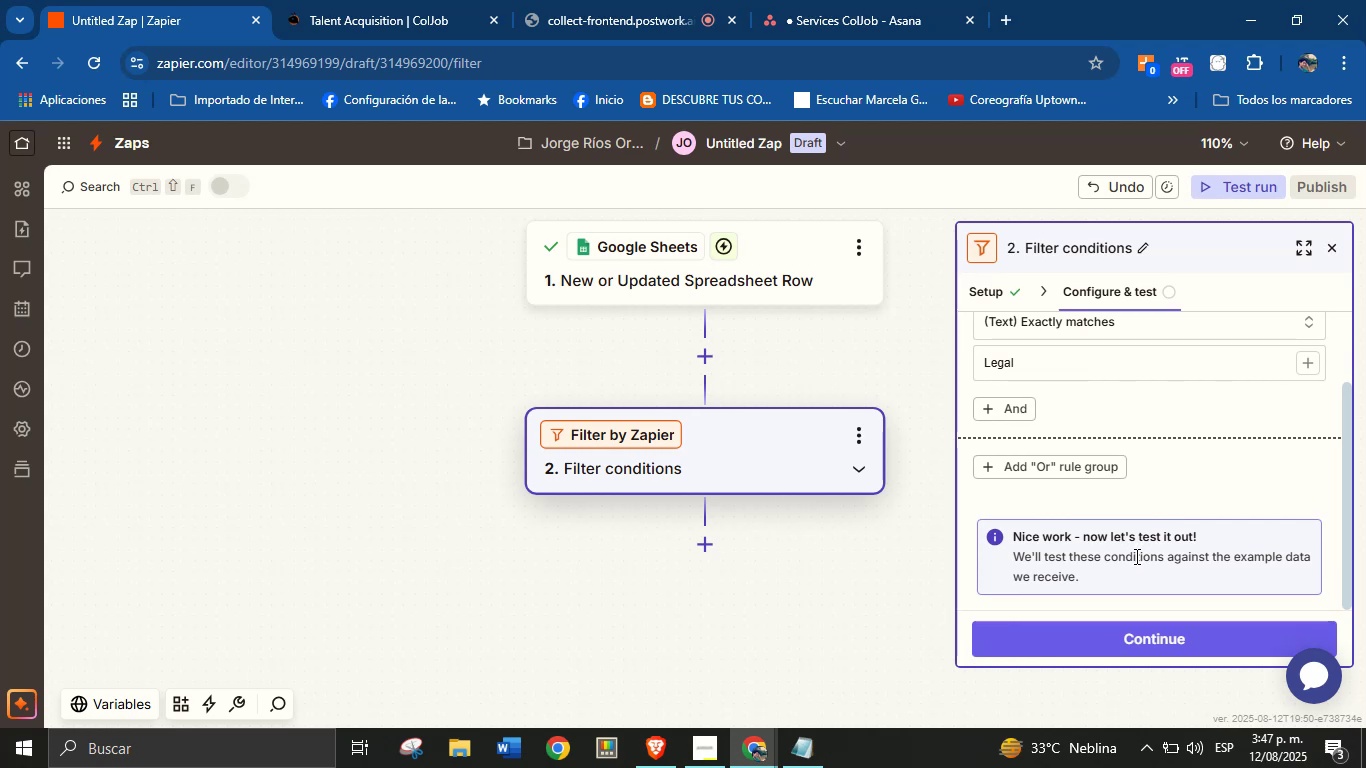 
left_click([1123, 632])
 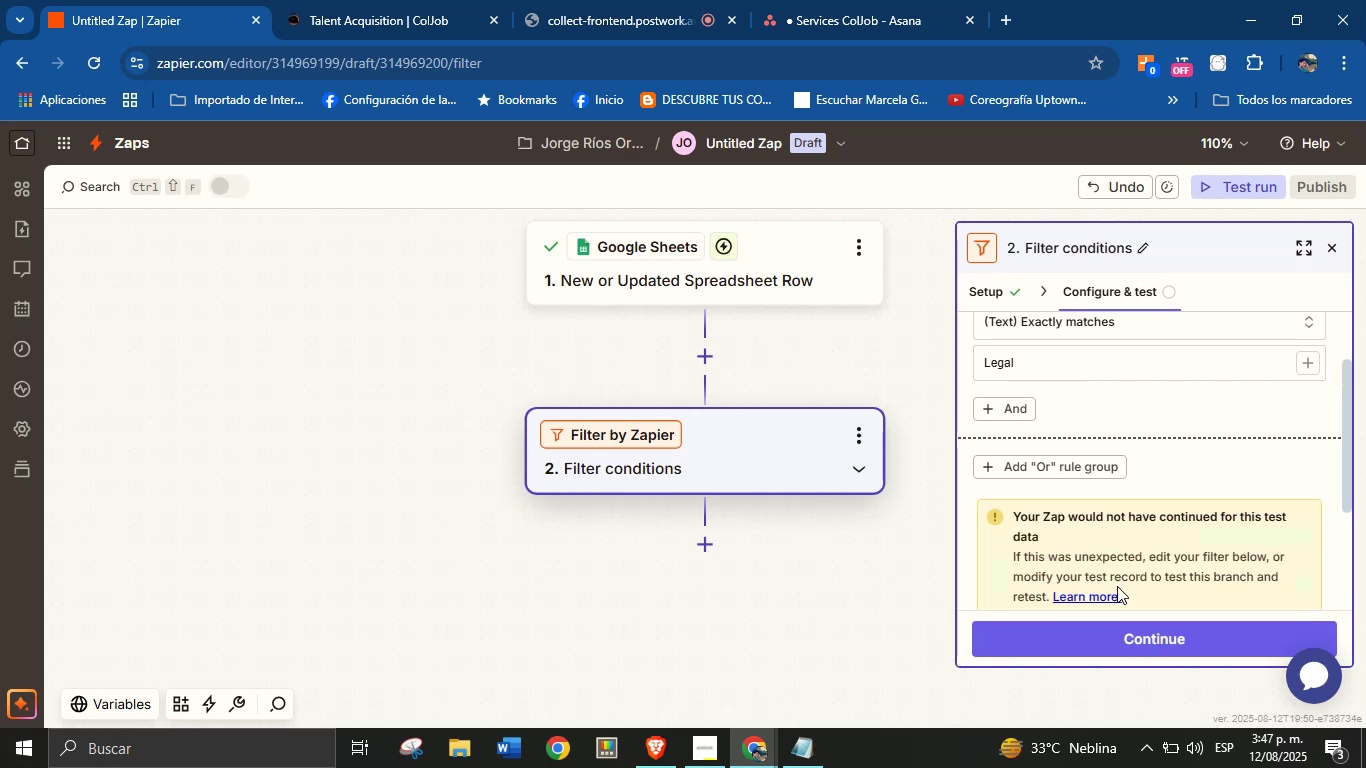 
scroll: coordinate [1104, 478], scroll_direction: down, amount: 3.0
 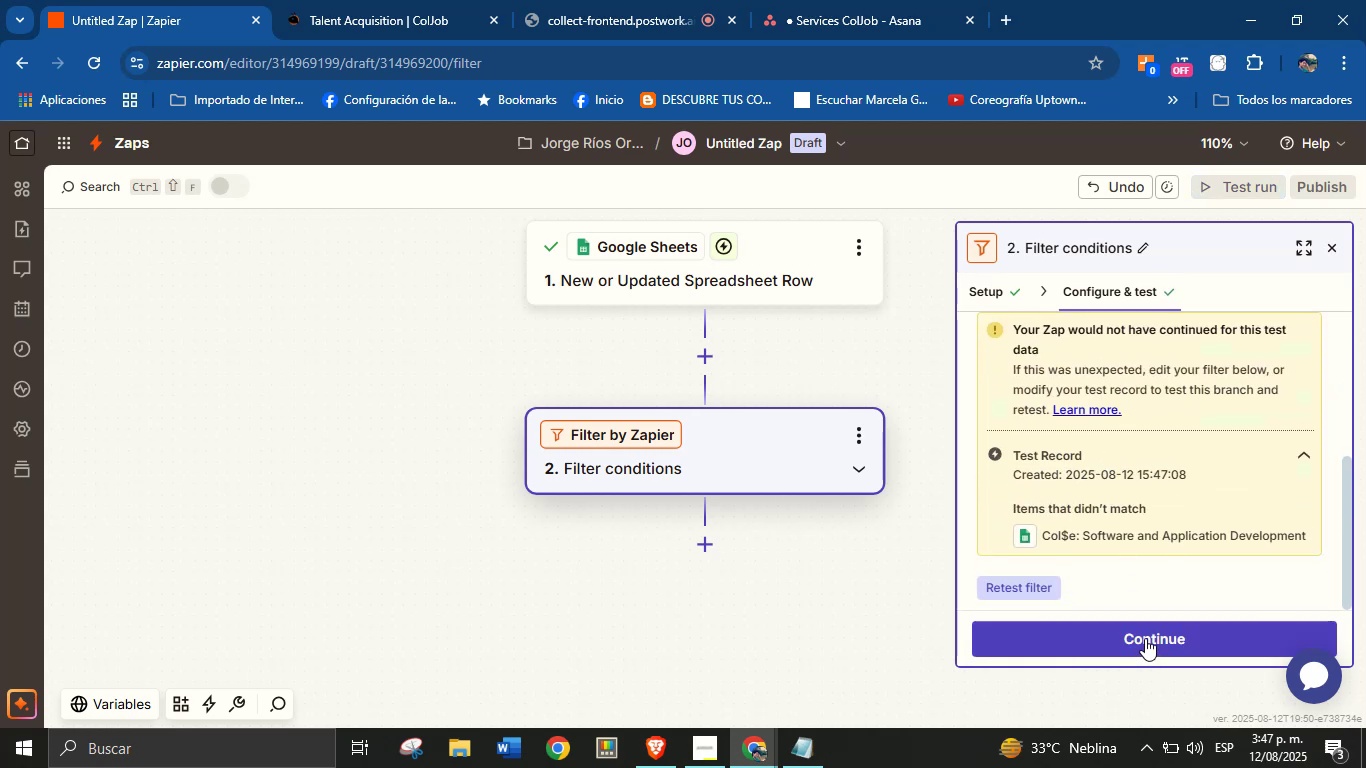 
wait(5.78)
 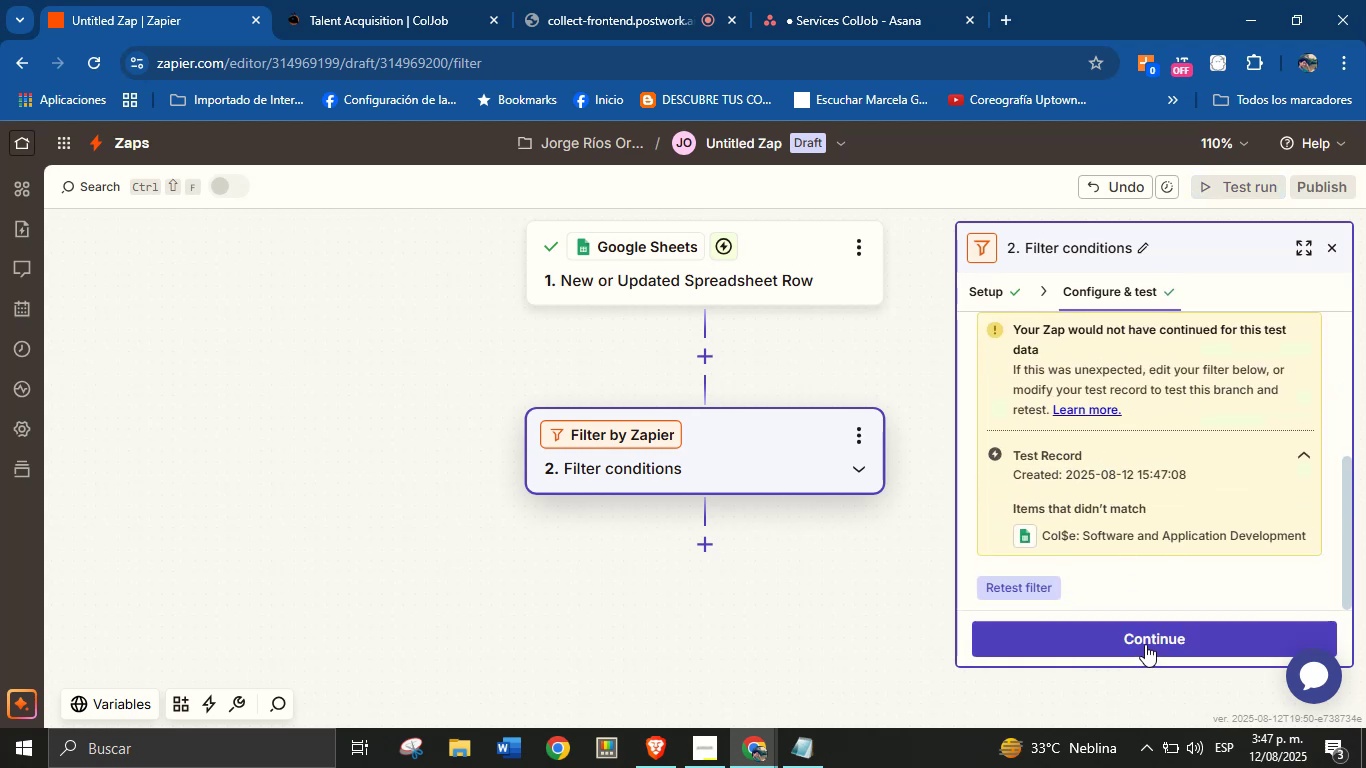 
left_click([1143, 633])
 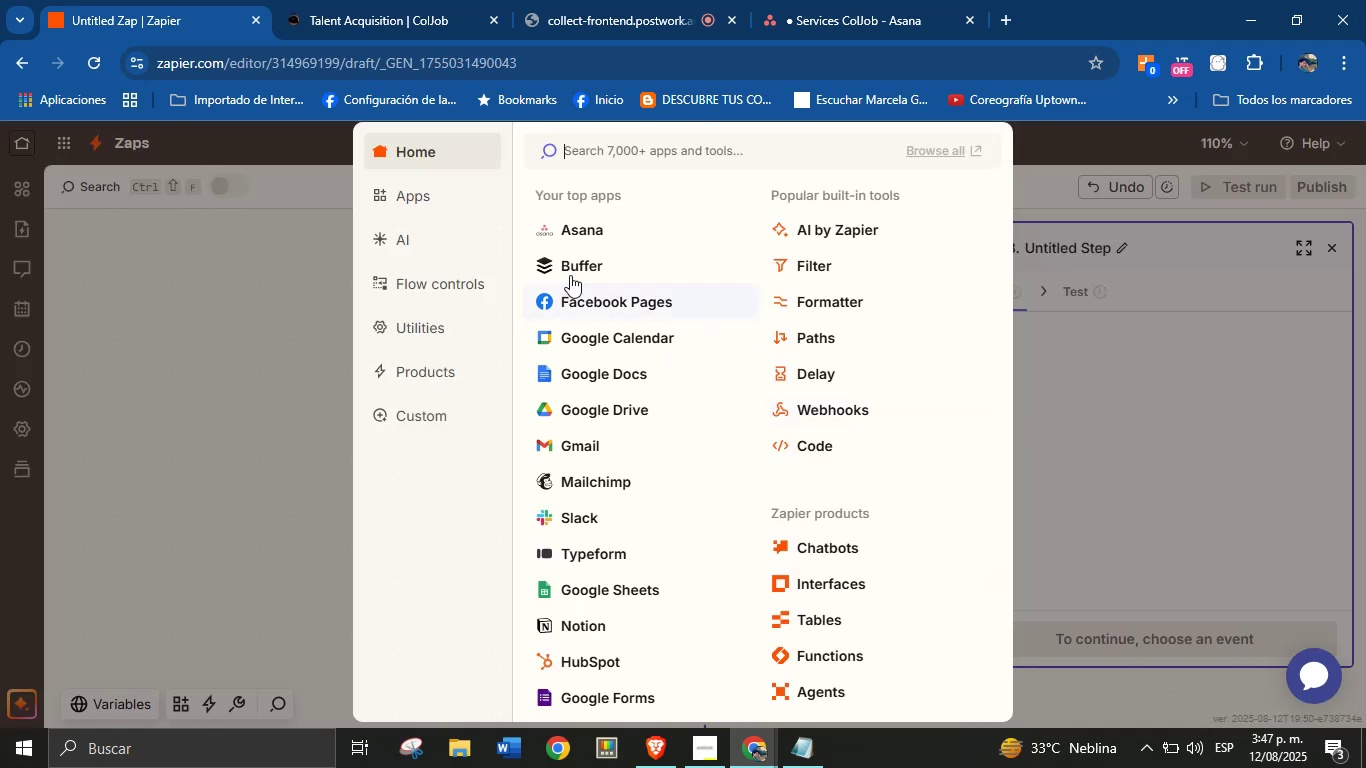 
left_click([595, 235])
 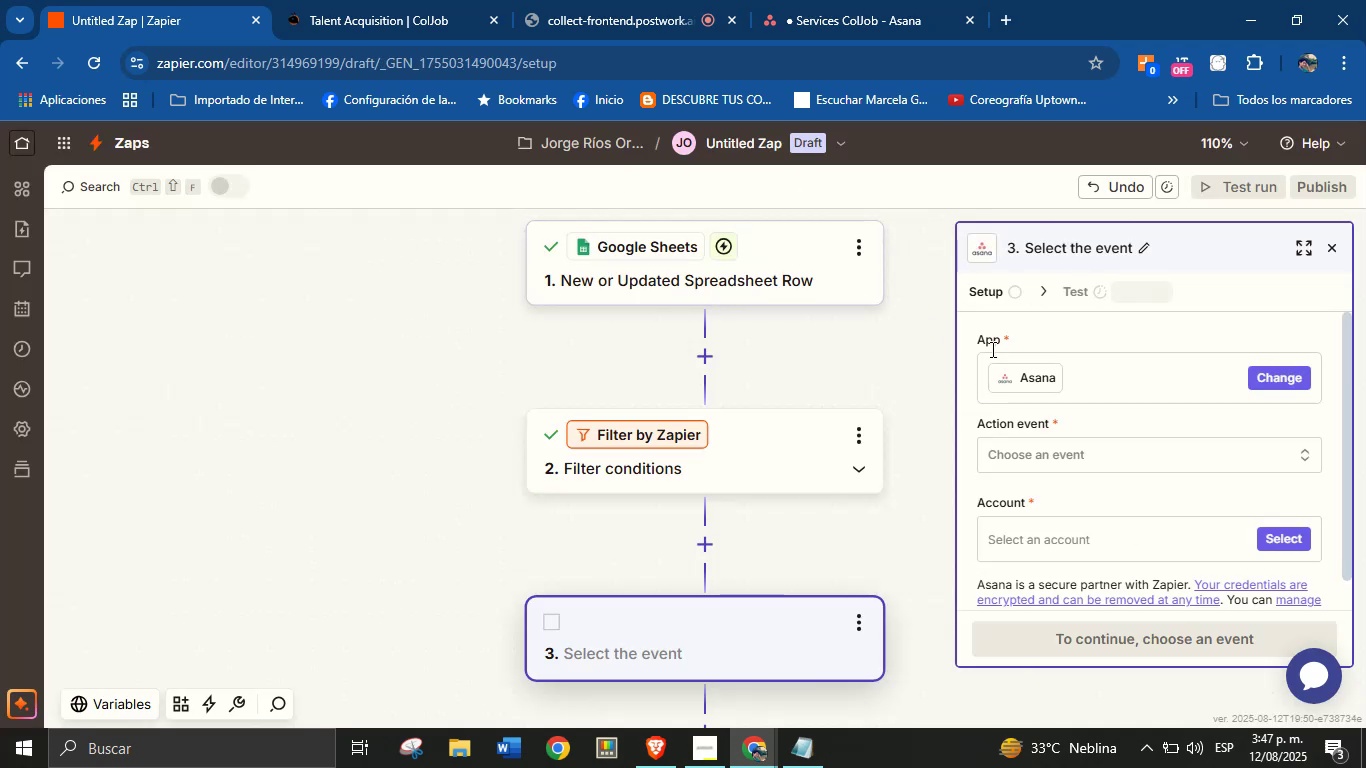 
left_click([1037, 448])
 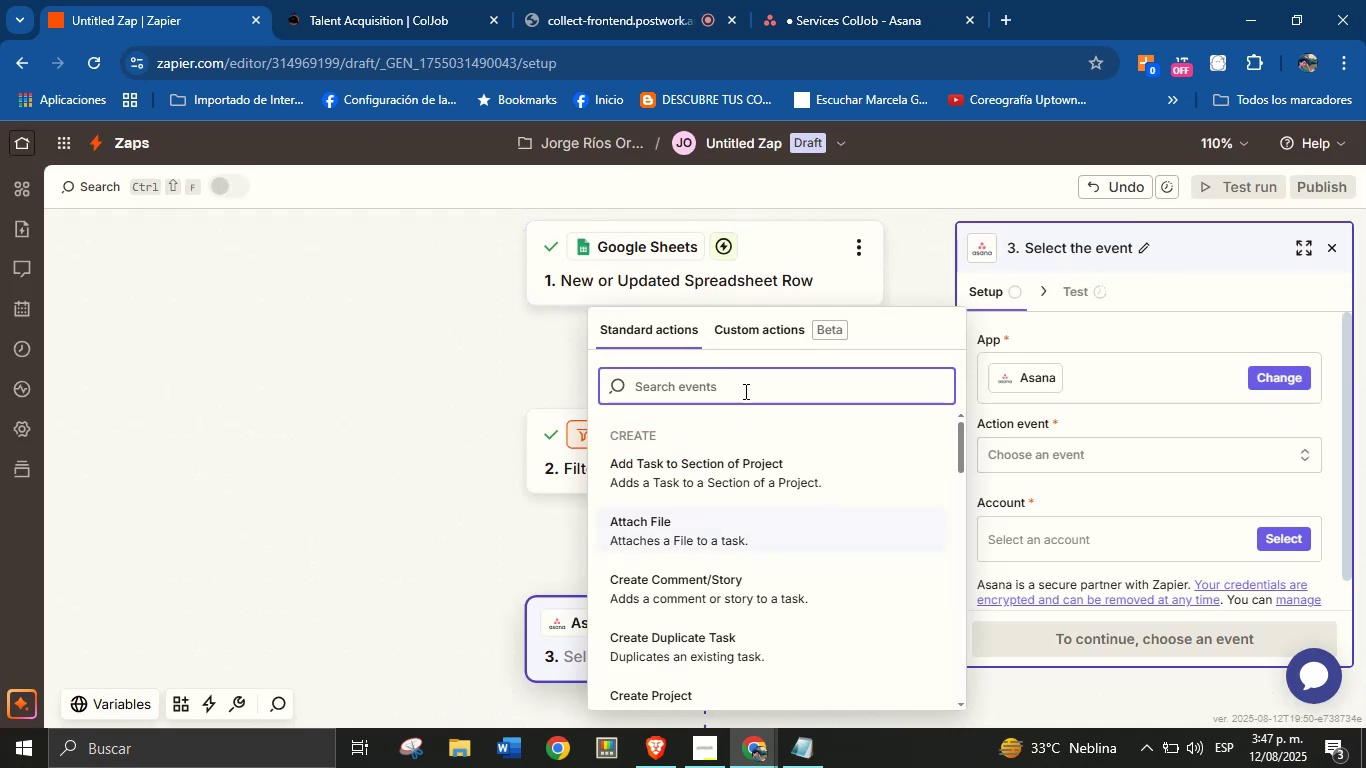 
type(creae)
key(Backspace)
key(Backspace)
type(t)
key(Backspace)
type(ate)
 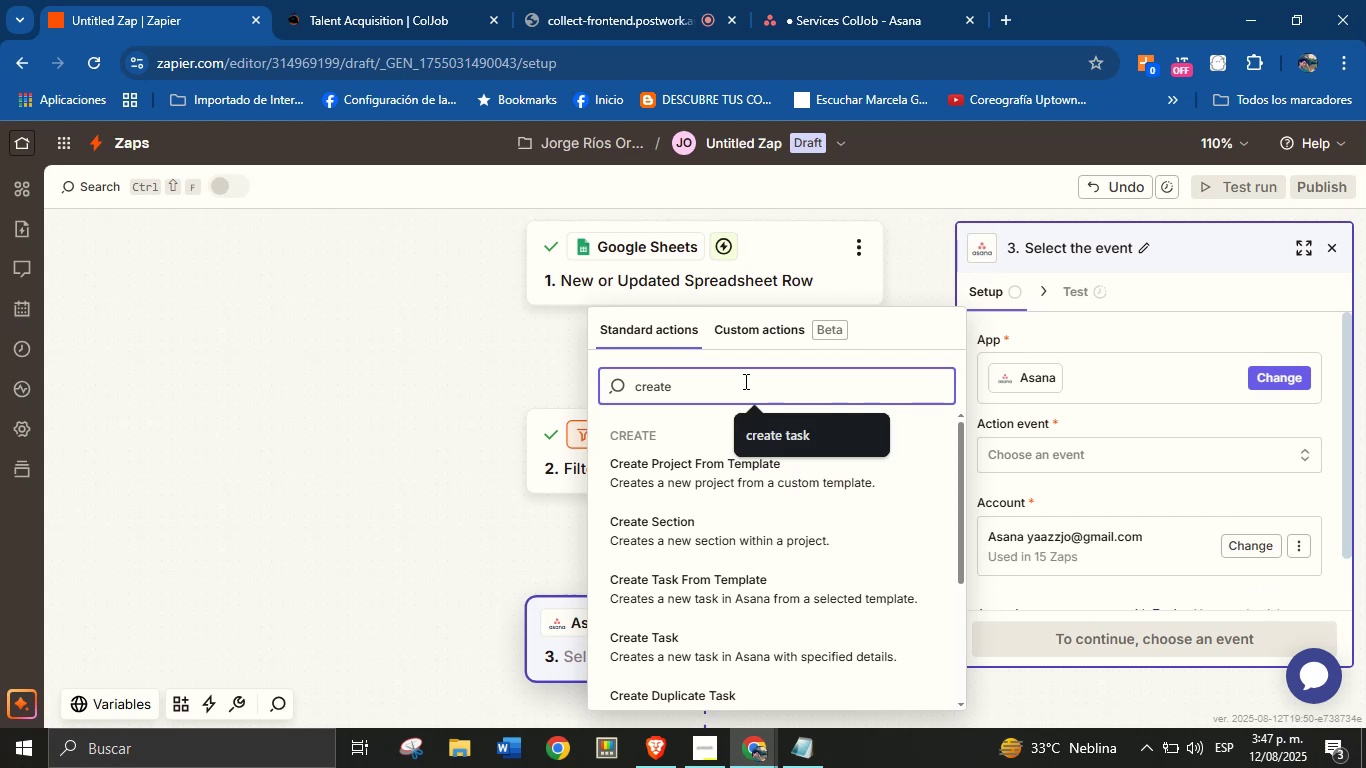 
left_click([775, 424])
 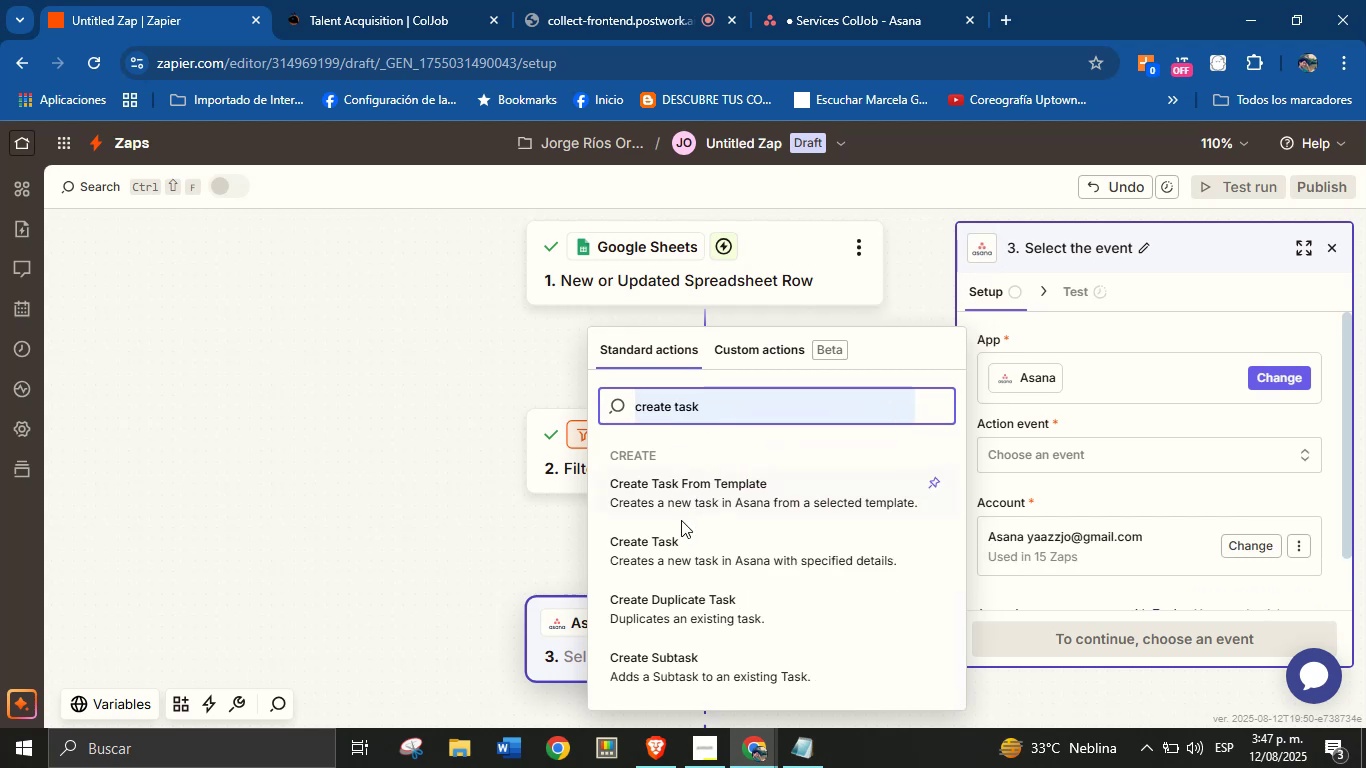 
left_click([683, 546])
 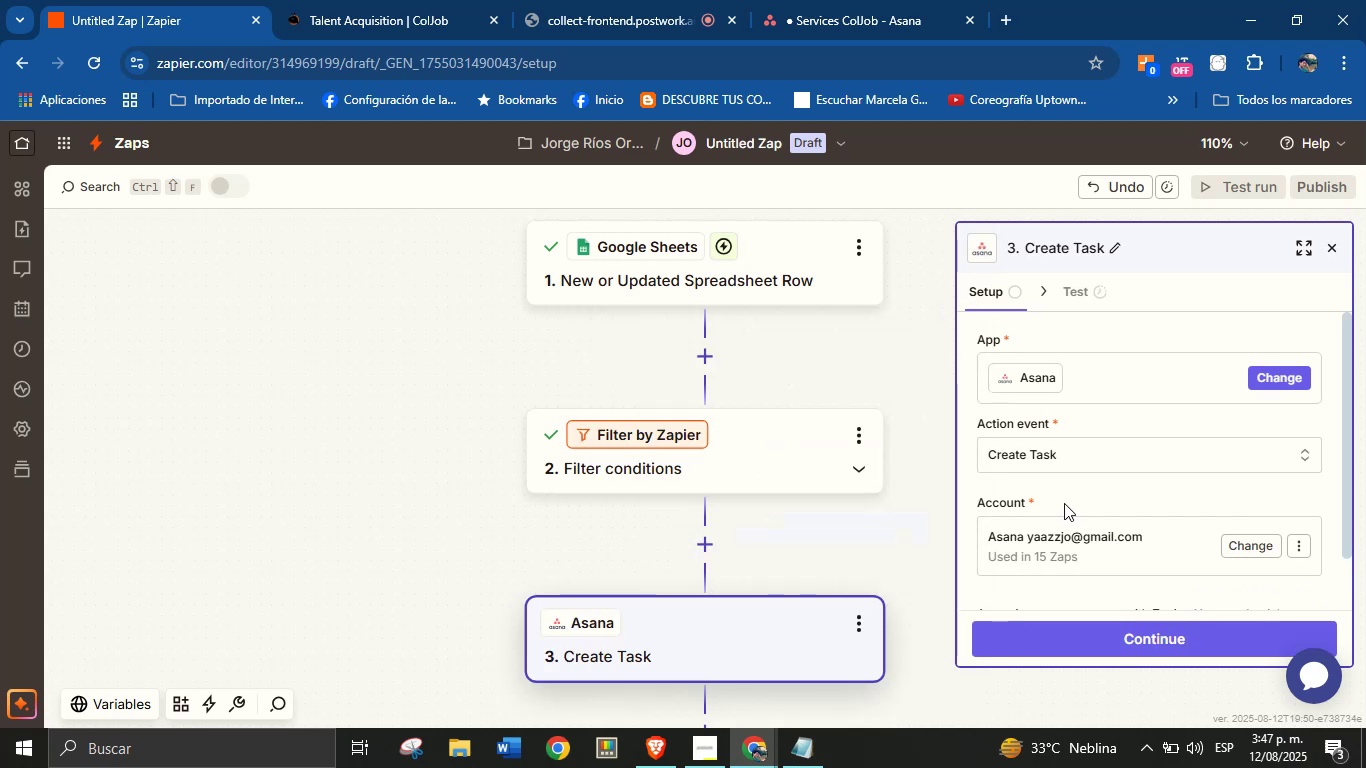 
left_click([1079, 491])
 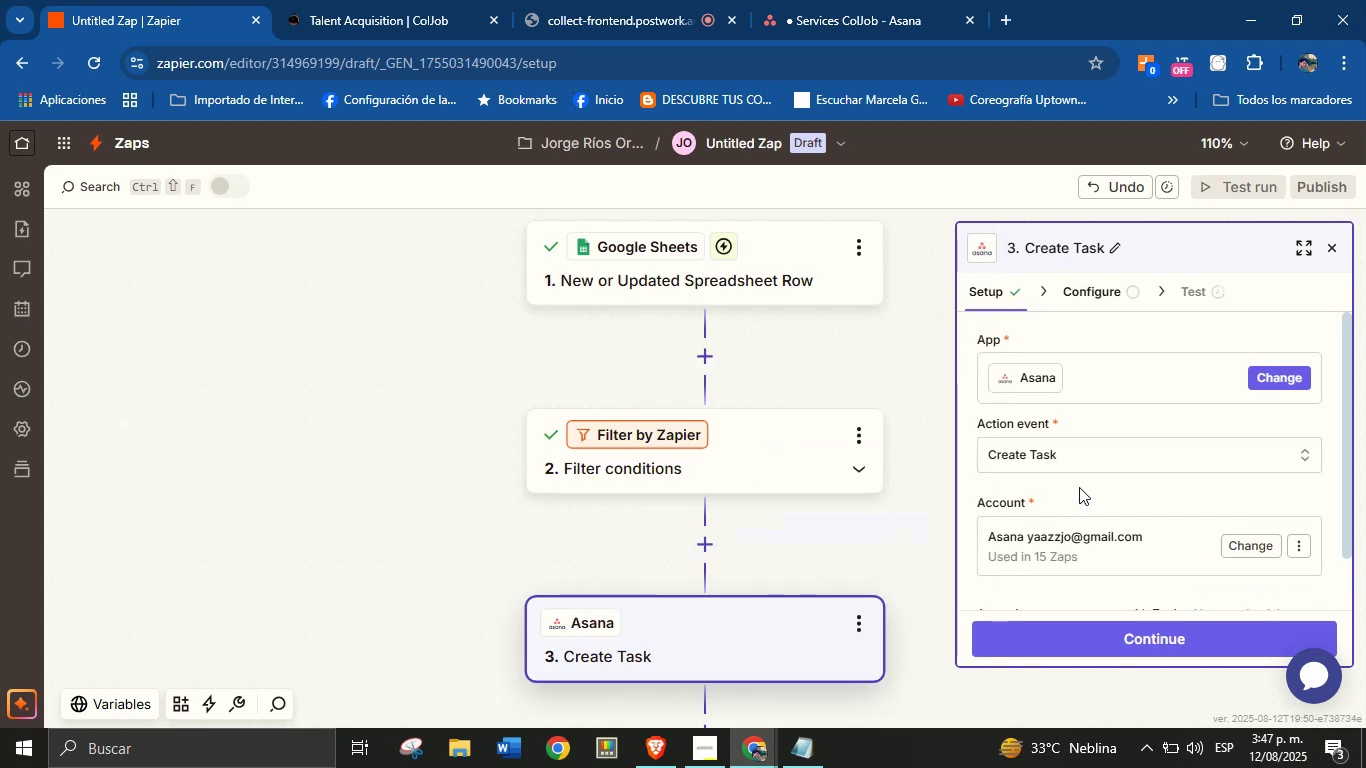 
scroll: coordinate [1086, 461], scroll_direction: down, amount: 1.0
 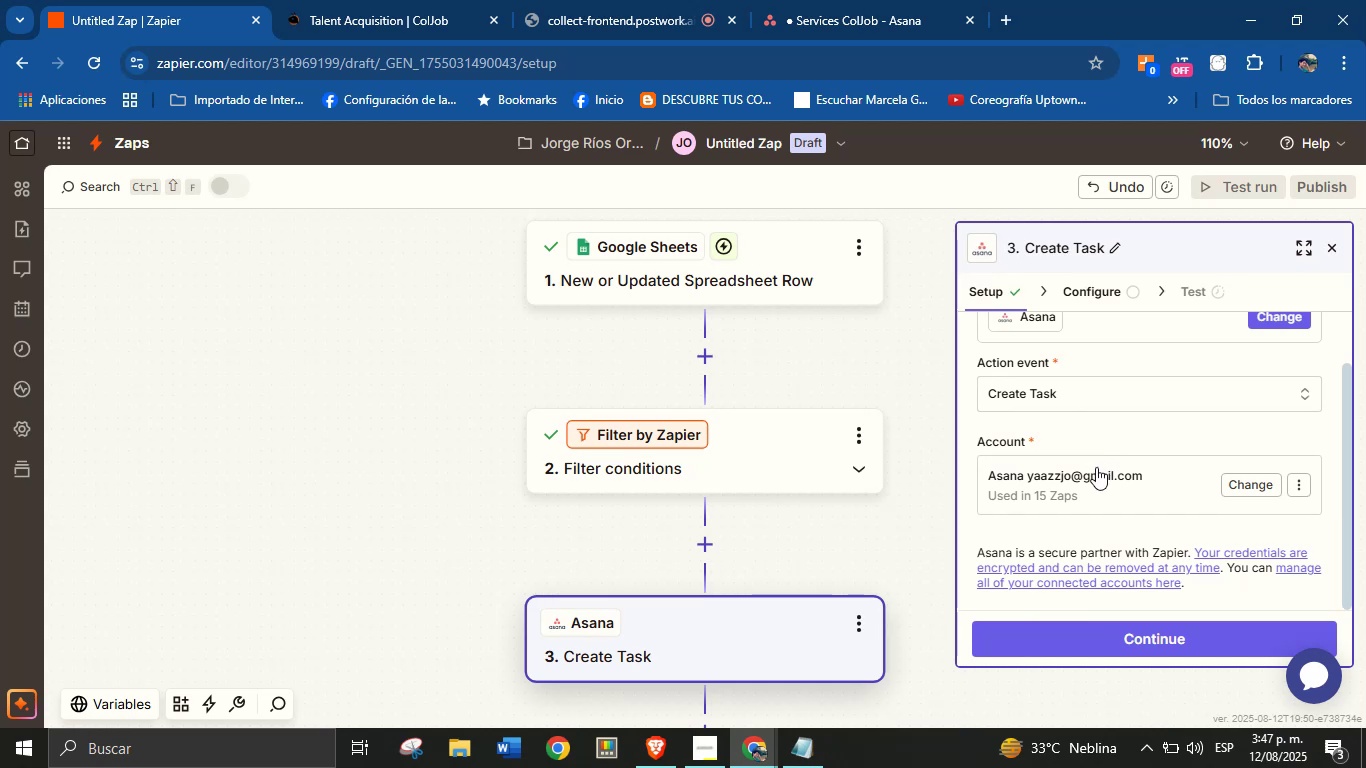 
wait(5.42)
 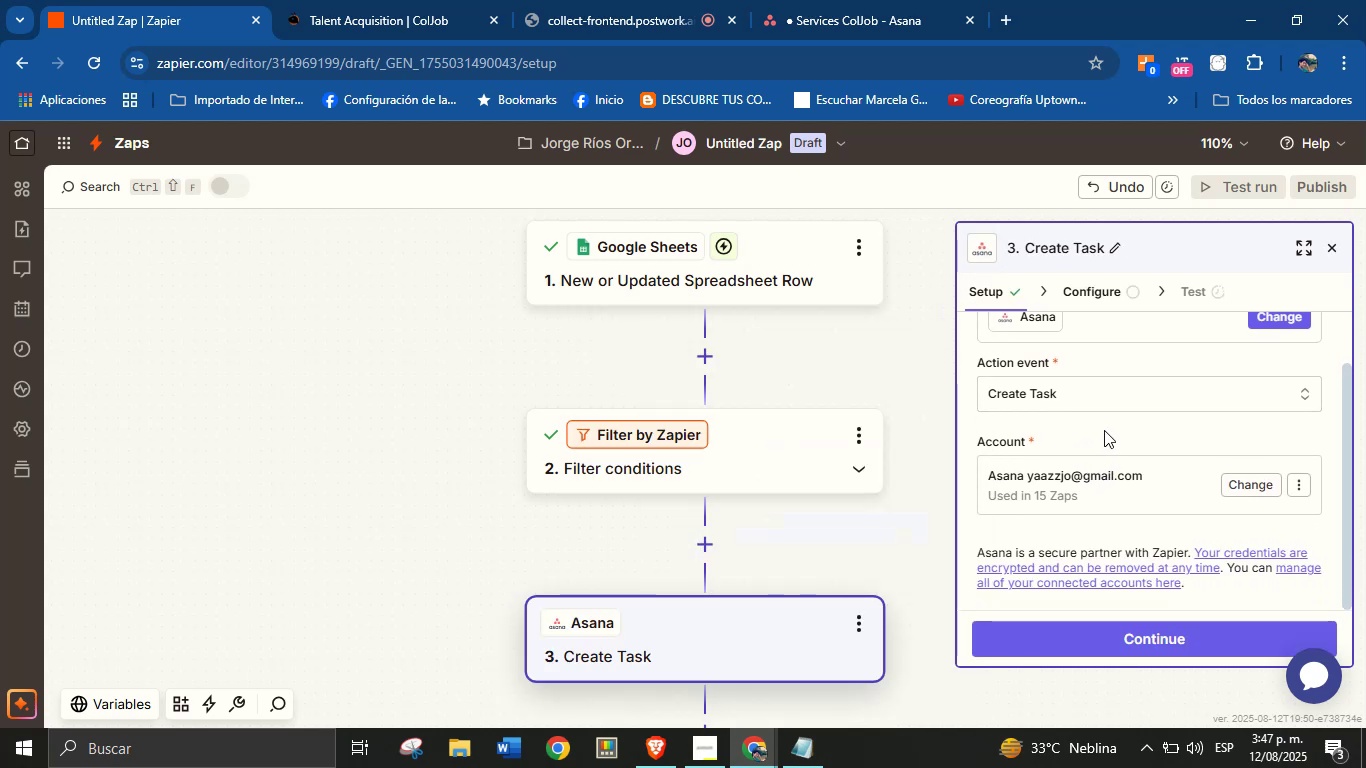 
scroll: coordinate [1141, 460], scroll_direction: up, amount: 2.0
 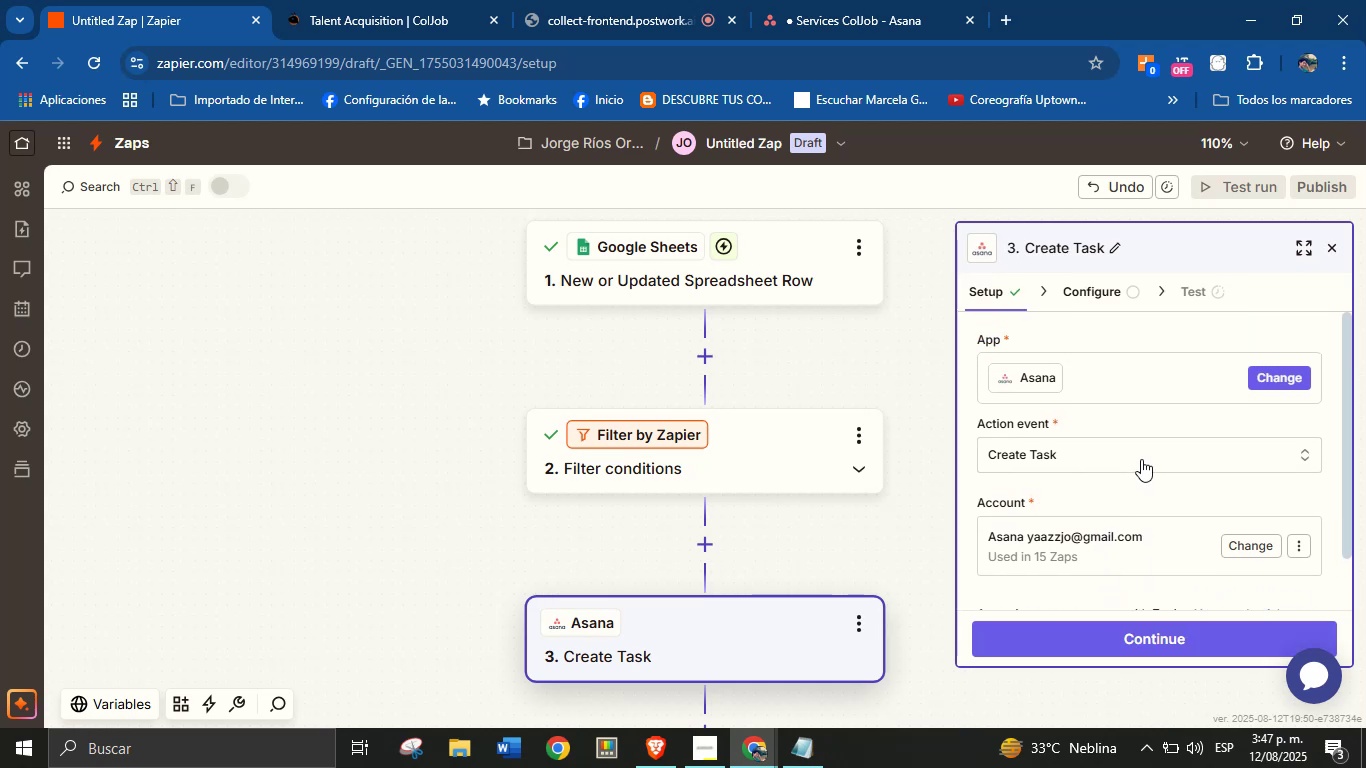 
scroll: coordinate [1141, 457], scroll_direction: down, amount: 1.0
 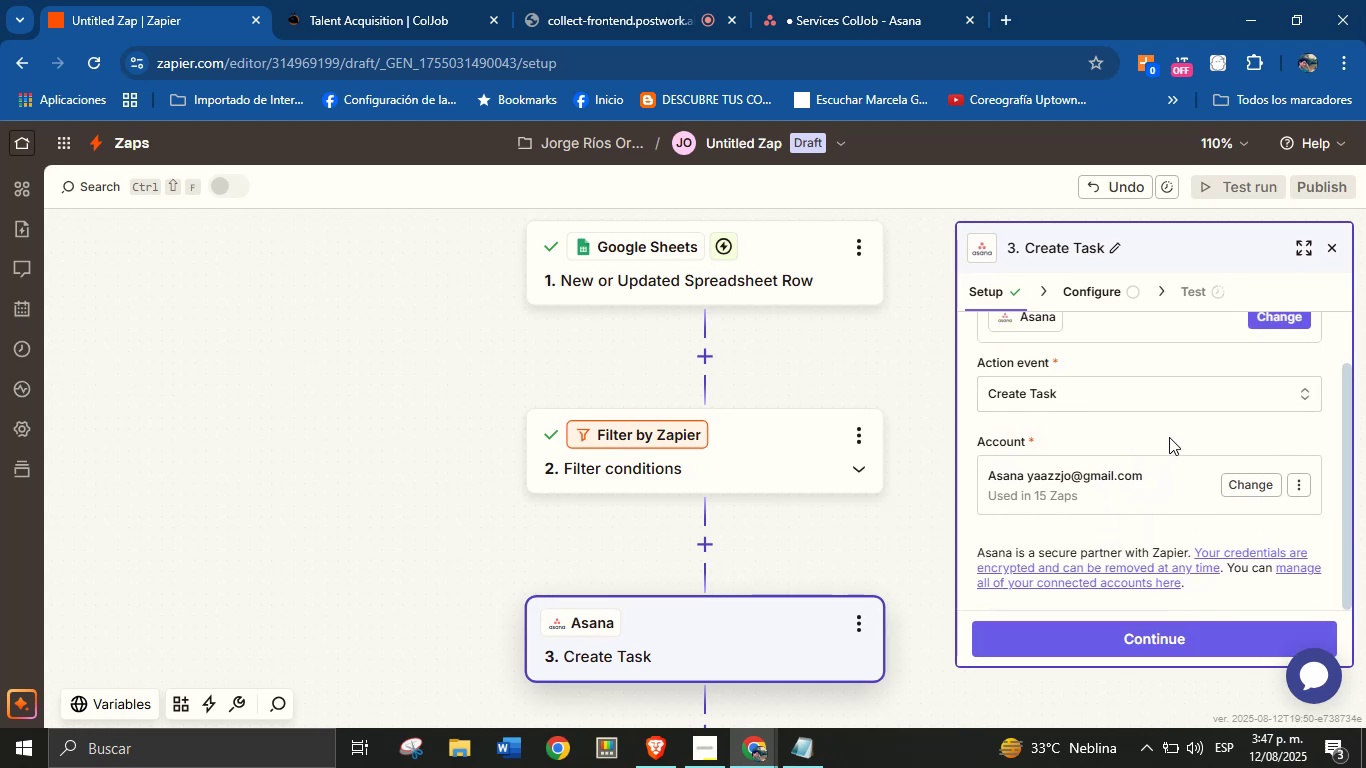 
scroll: coordinate [1167, 448], scroll_direction: up, amount: 3.0
 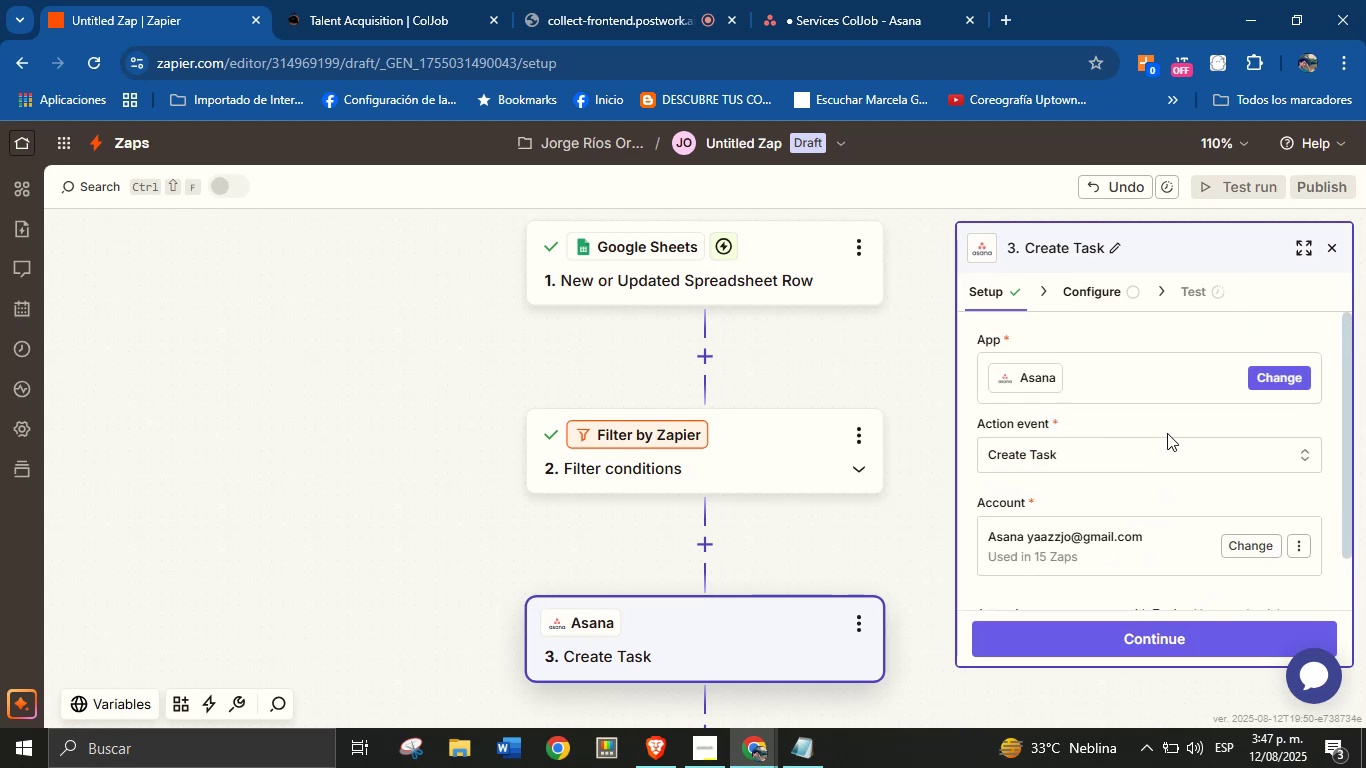 
left_click([1167, 427])
 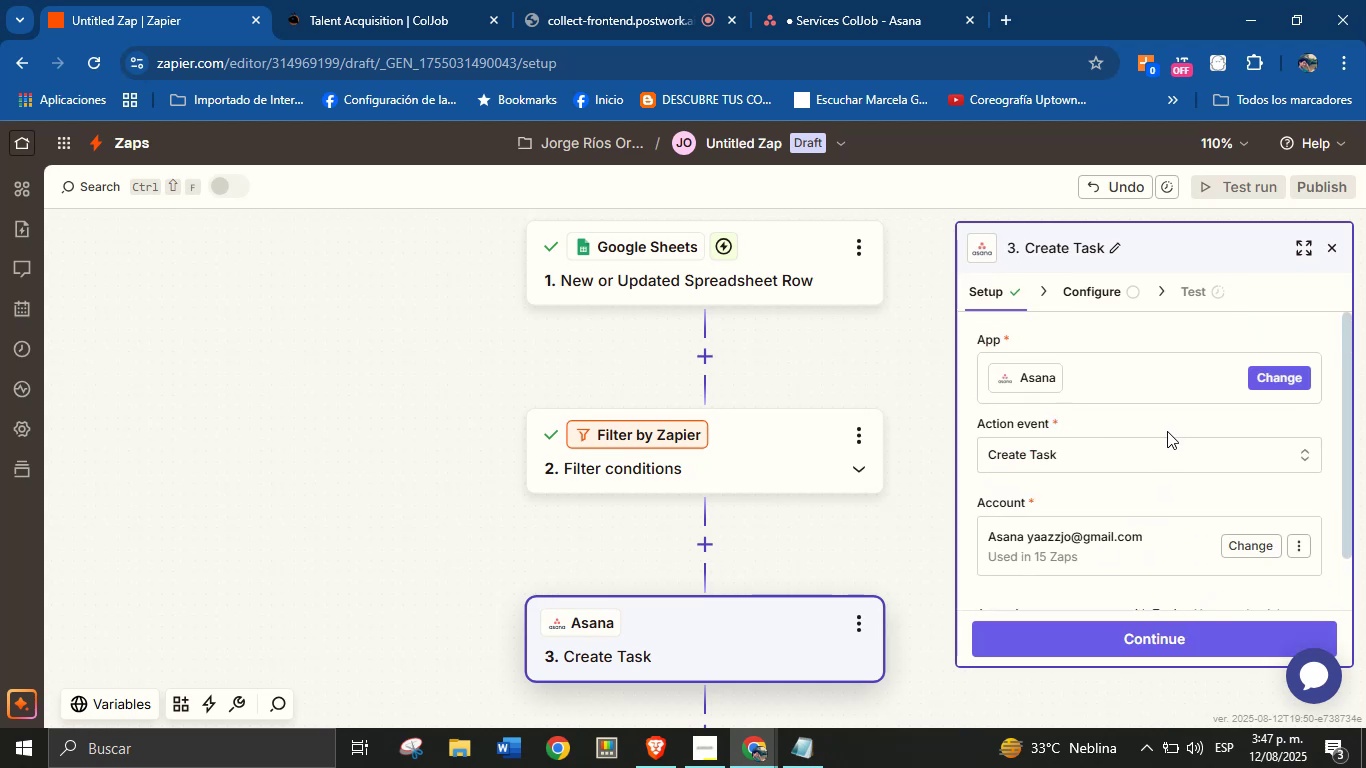 
scroll: coordinate [1157, 466], scroll_direction: down, amount: 2.0
 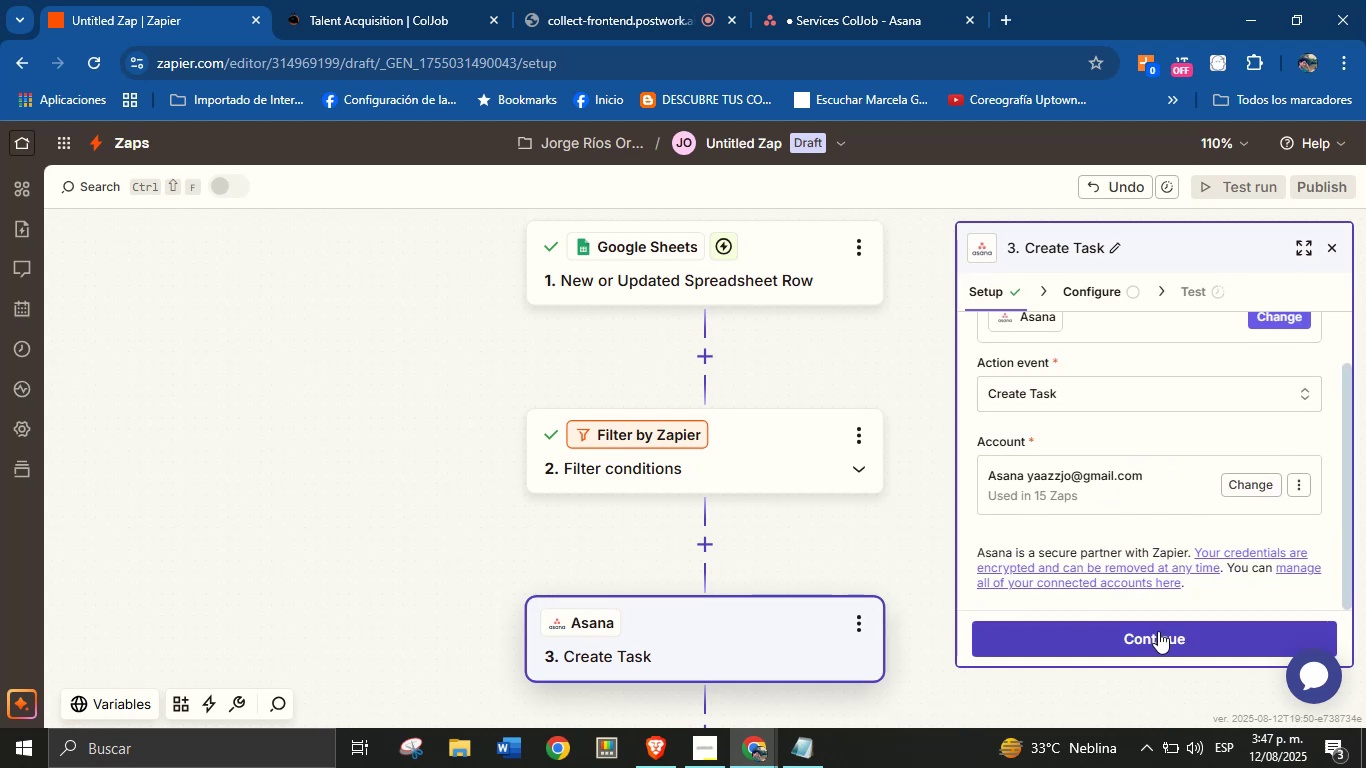 
scroll: coordinate [1142, 492], scroll_direction: up, amount: 3.0
 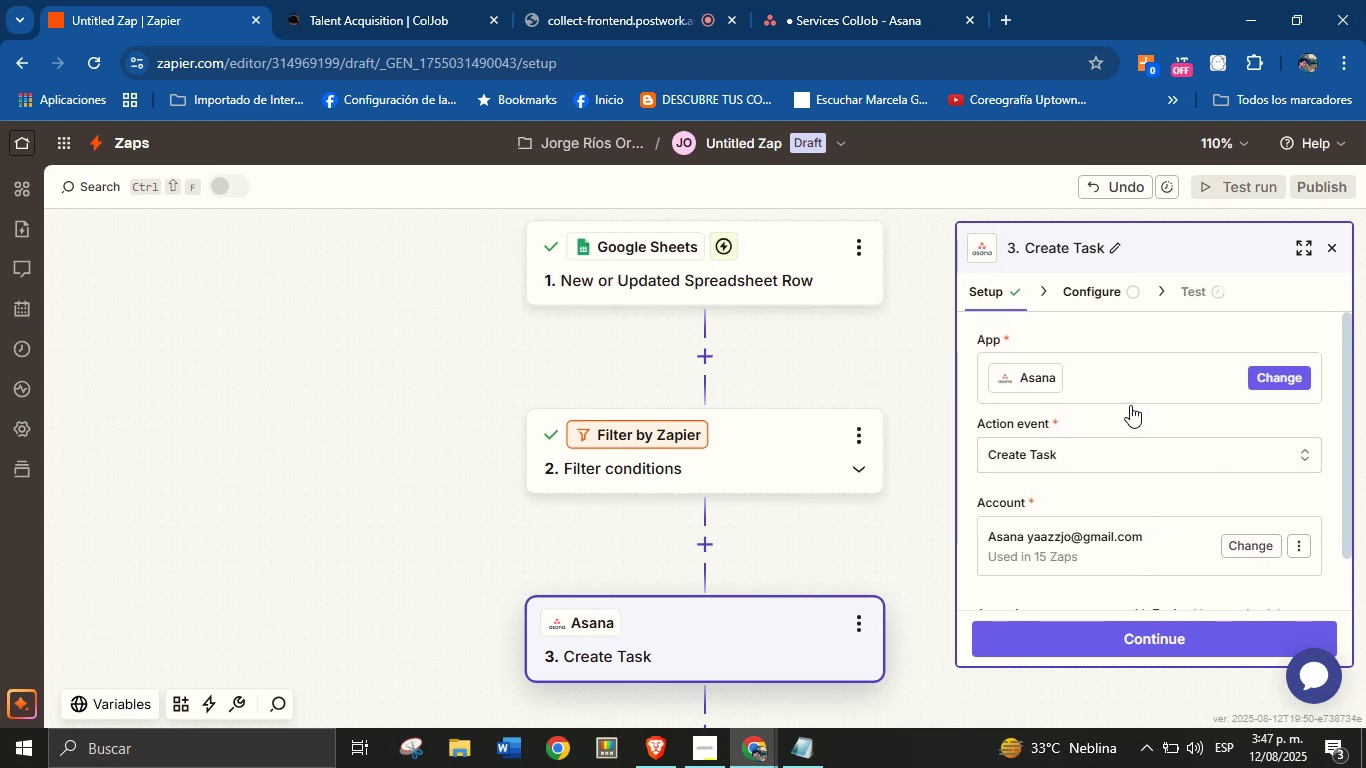 
left_click([1133, 430])
 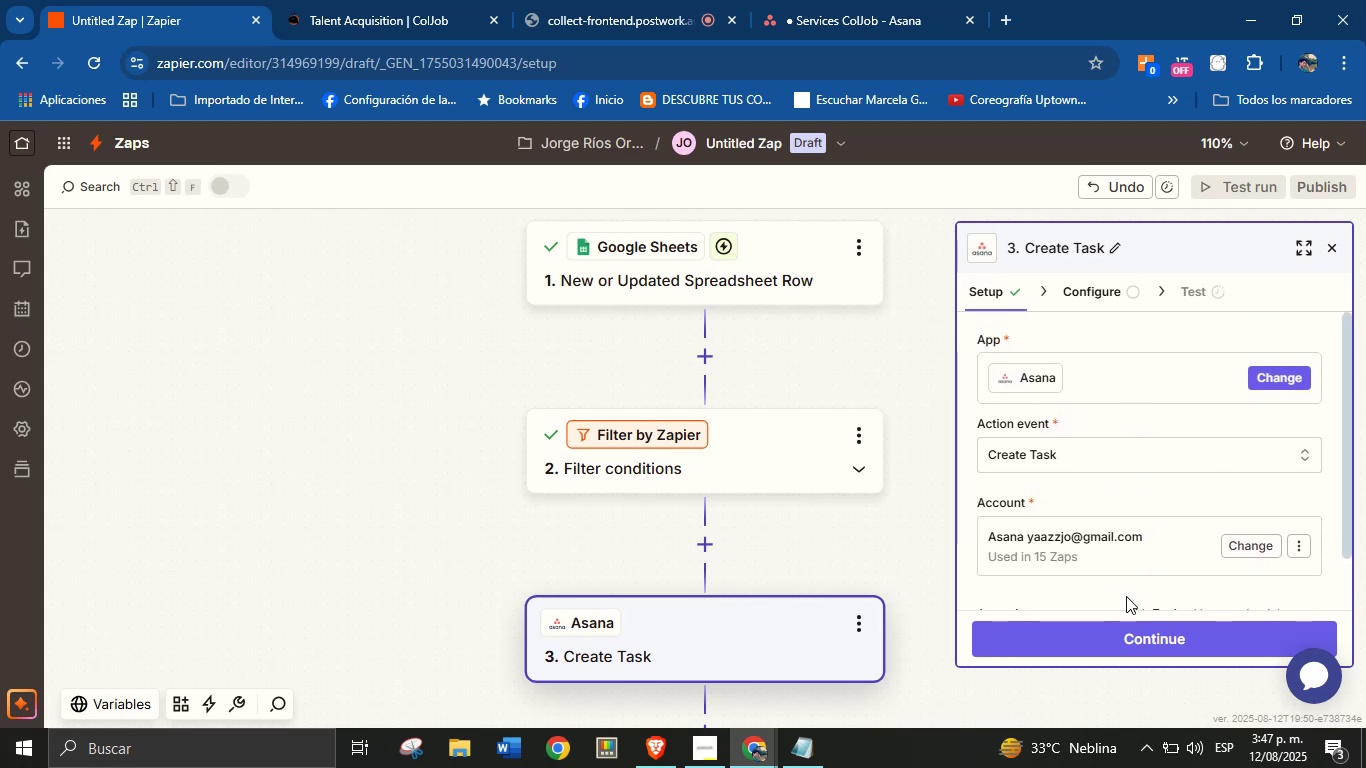 
left_click([1134, 639])
 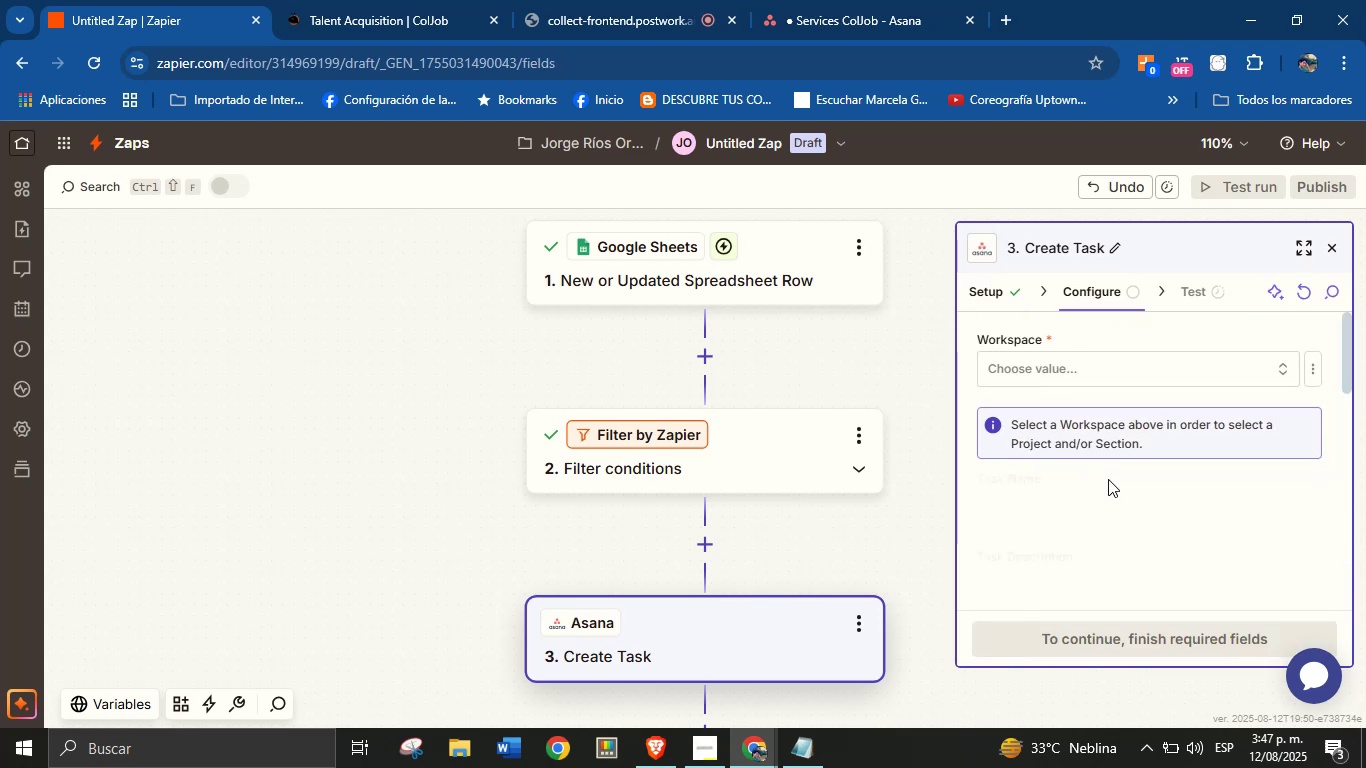 
left_click([1126, 362])
 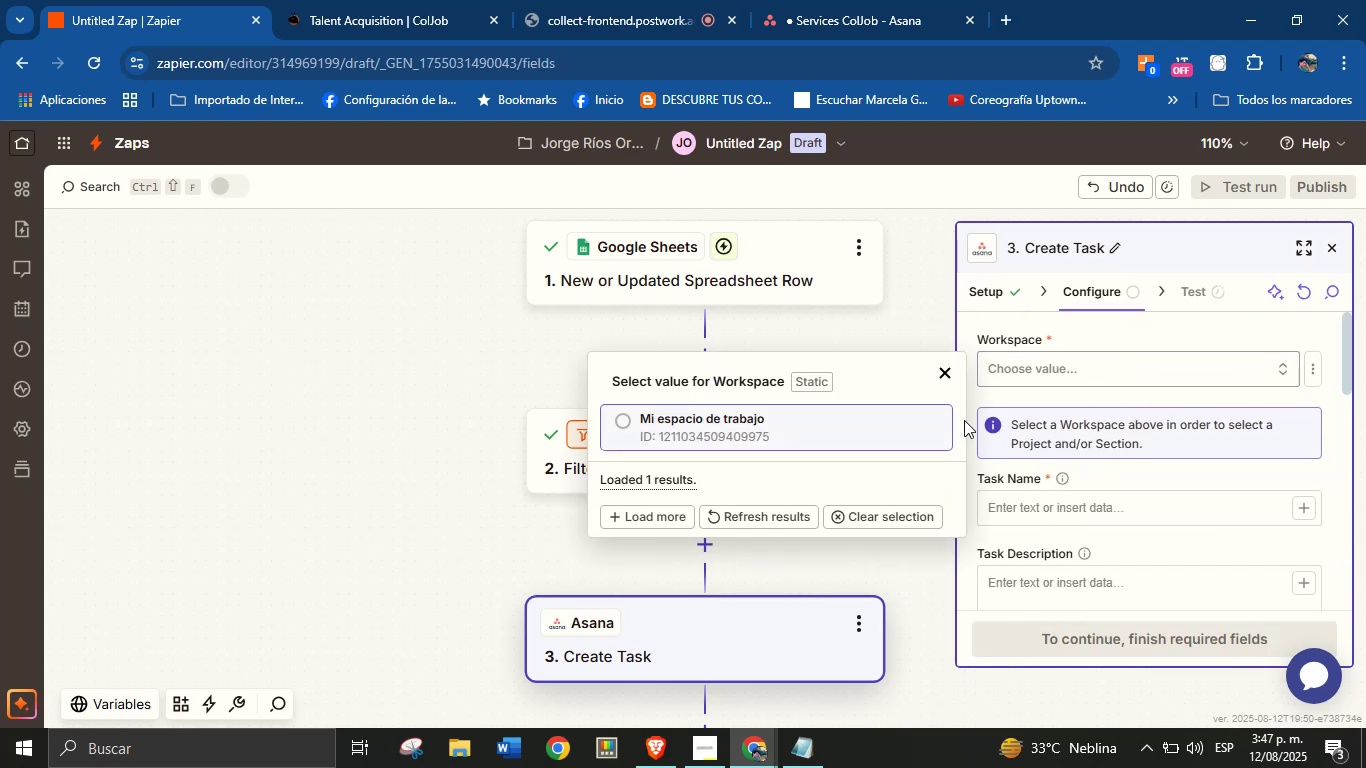 
left_click([844, 430])
 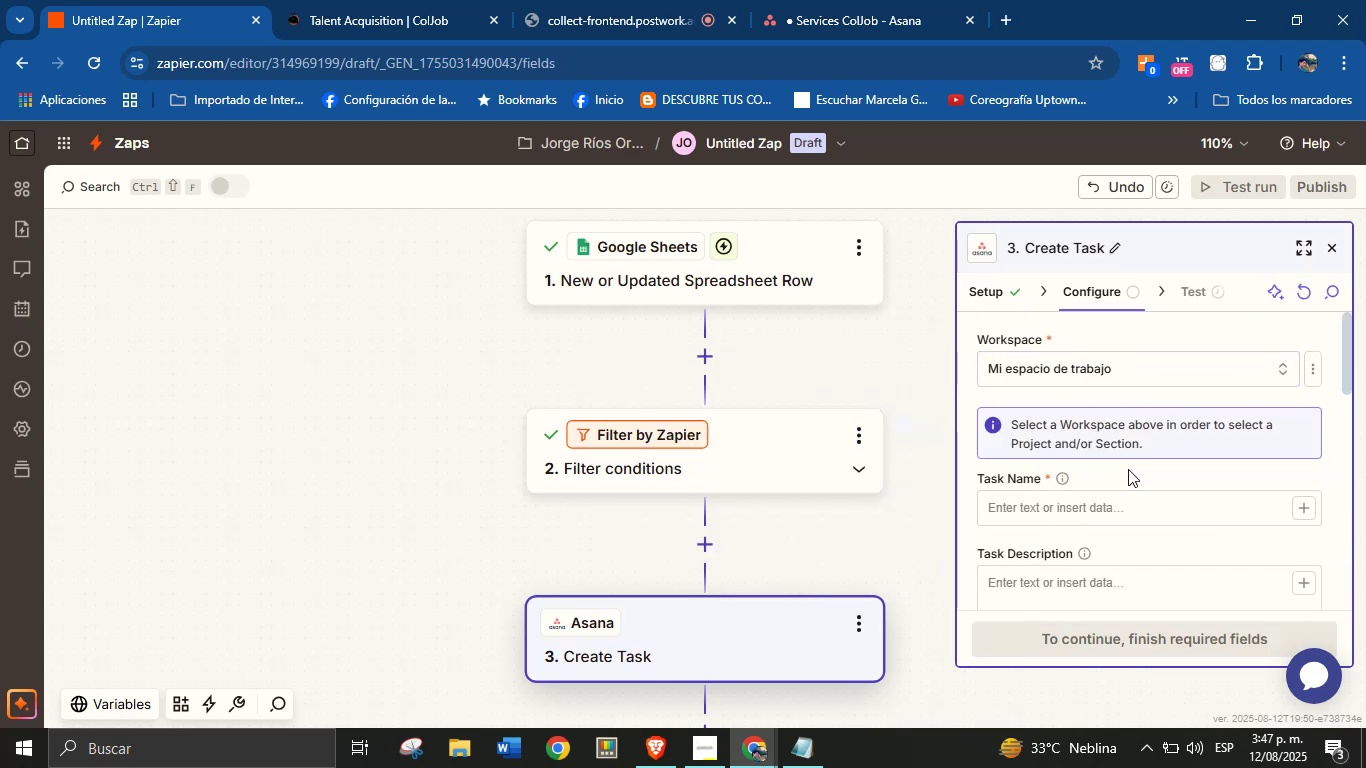 
left_click([1129, 477])
 